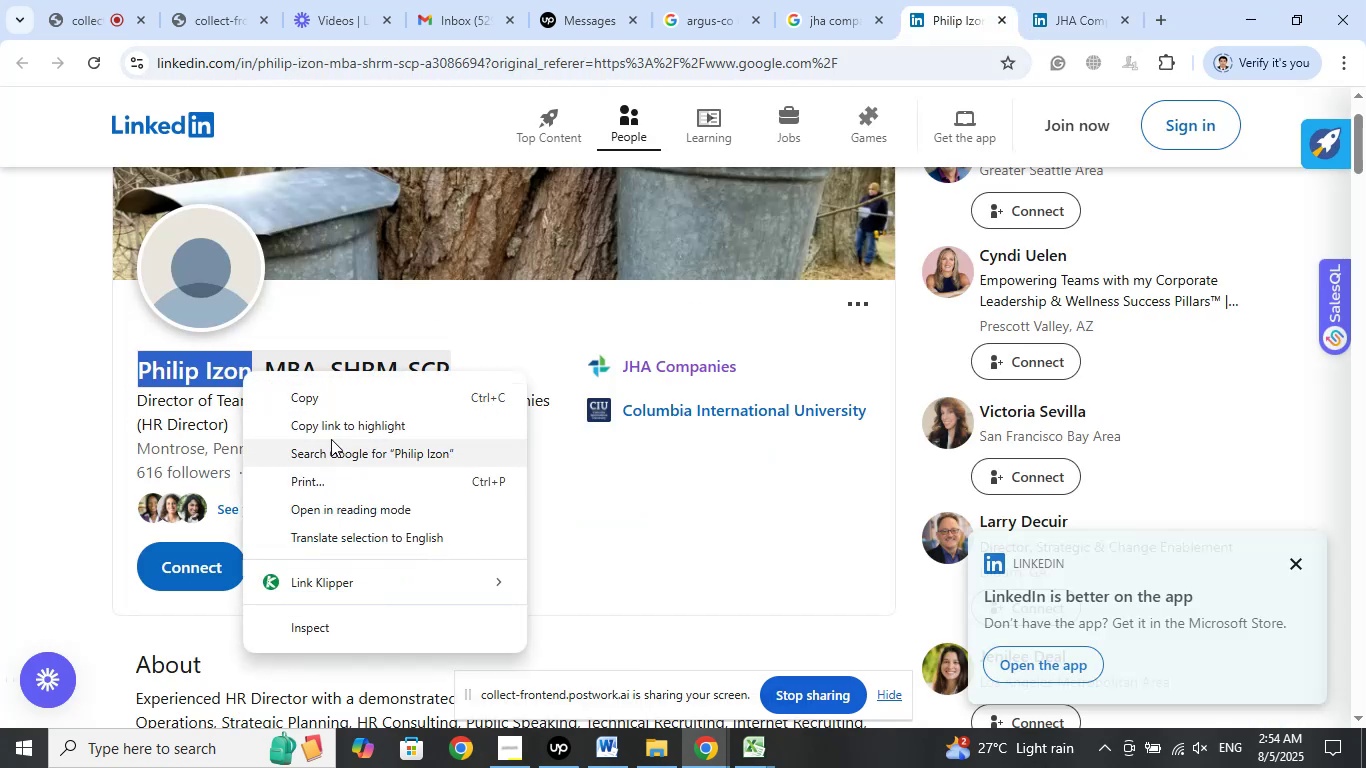 
left_click([316, 404])
 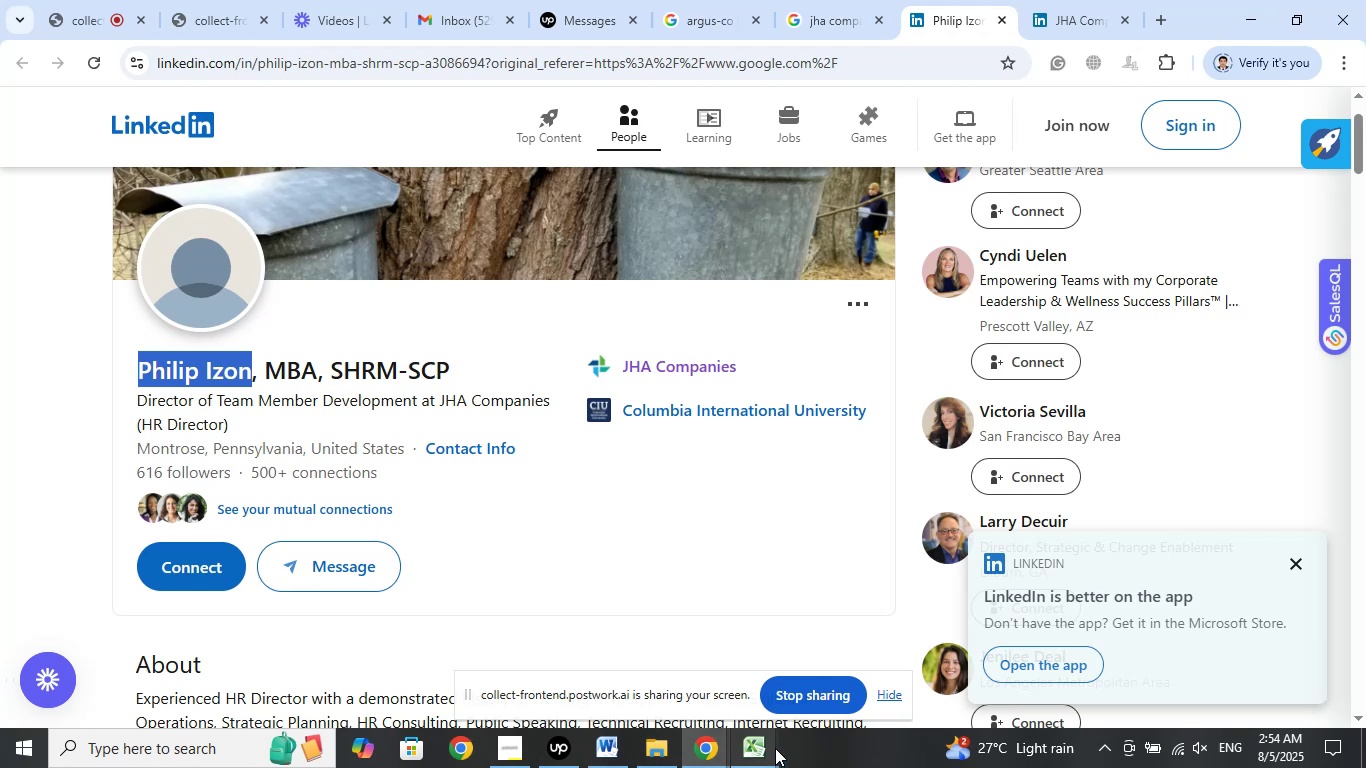 
left_click([775, 748])
 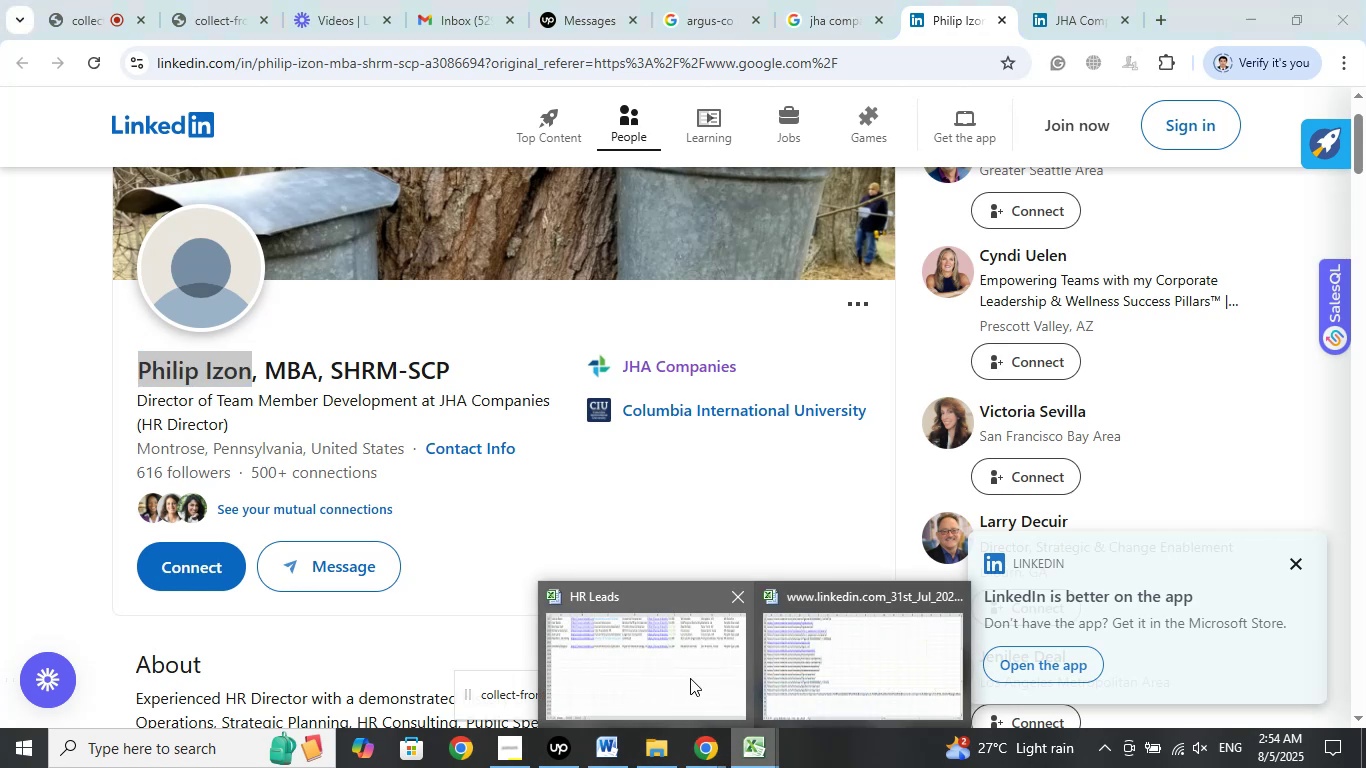 
left_click([688, 676])
 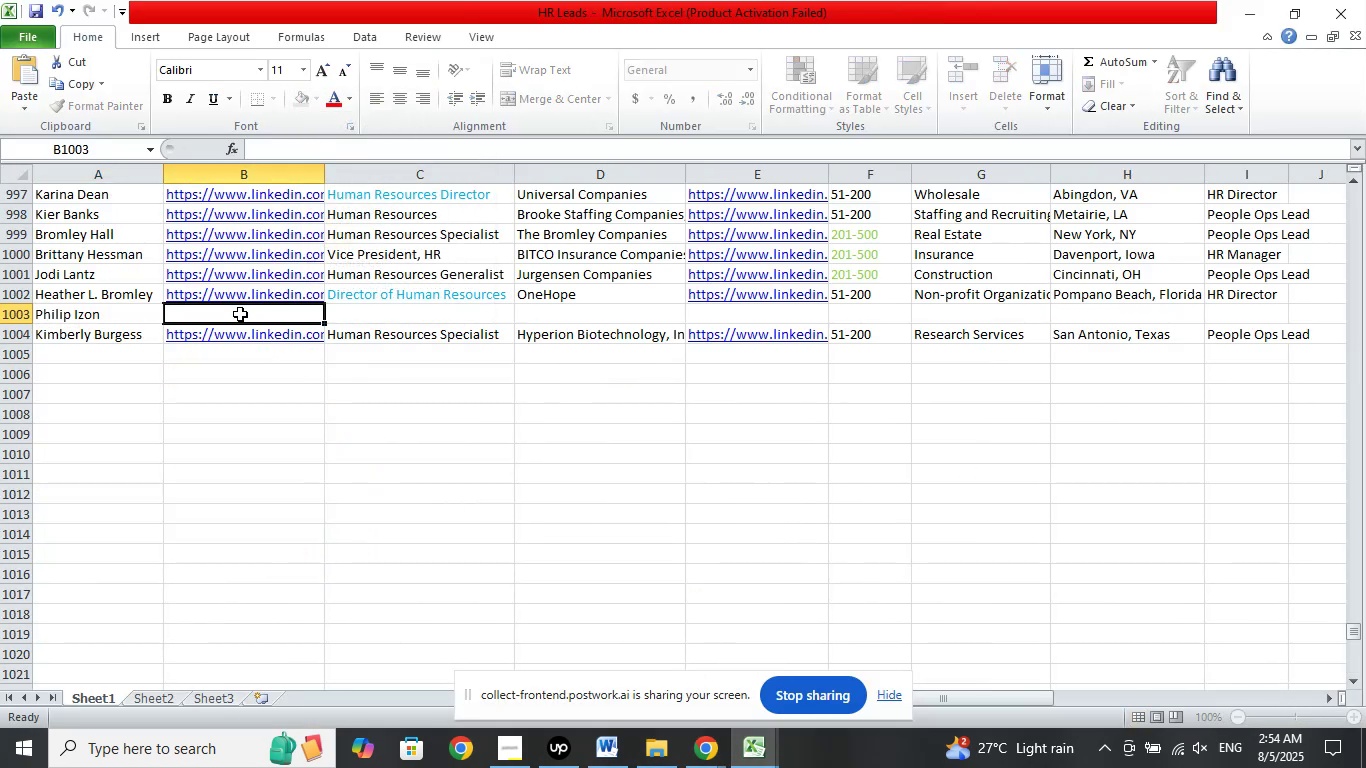 
left_click([699, 741])
 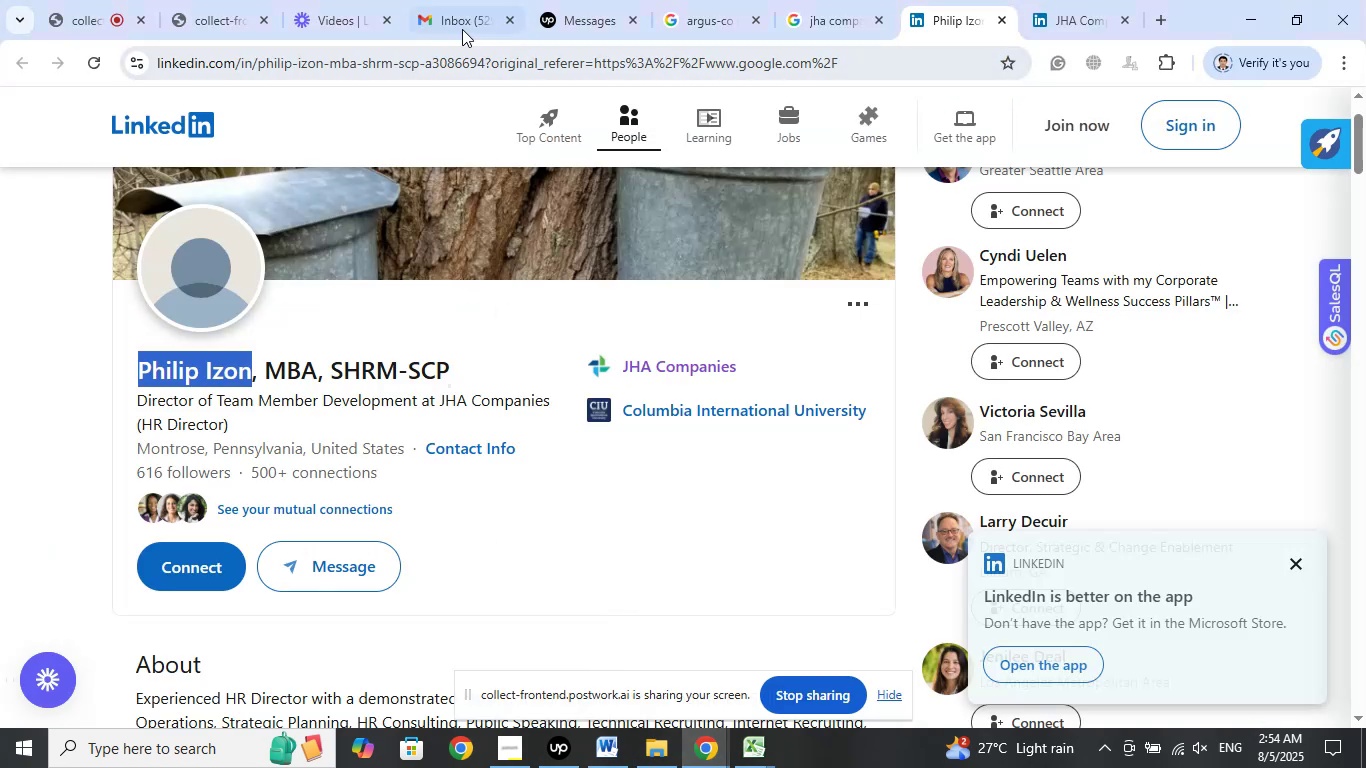 
left_click_drag(start_coordinate=[483, 63], to_coordinate=[100, 72])
 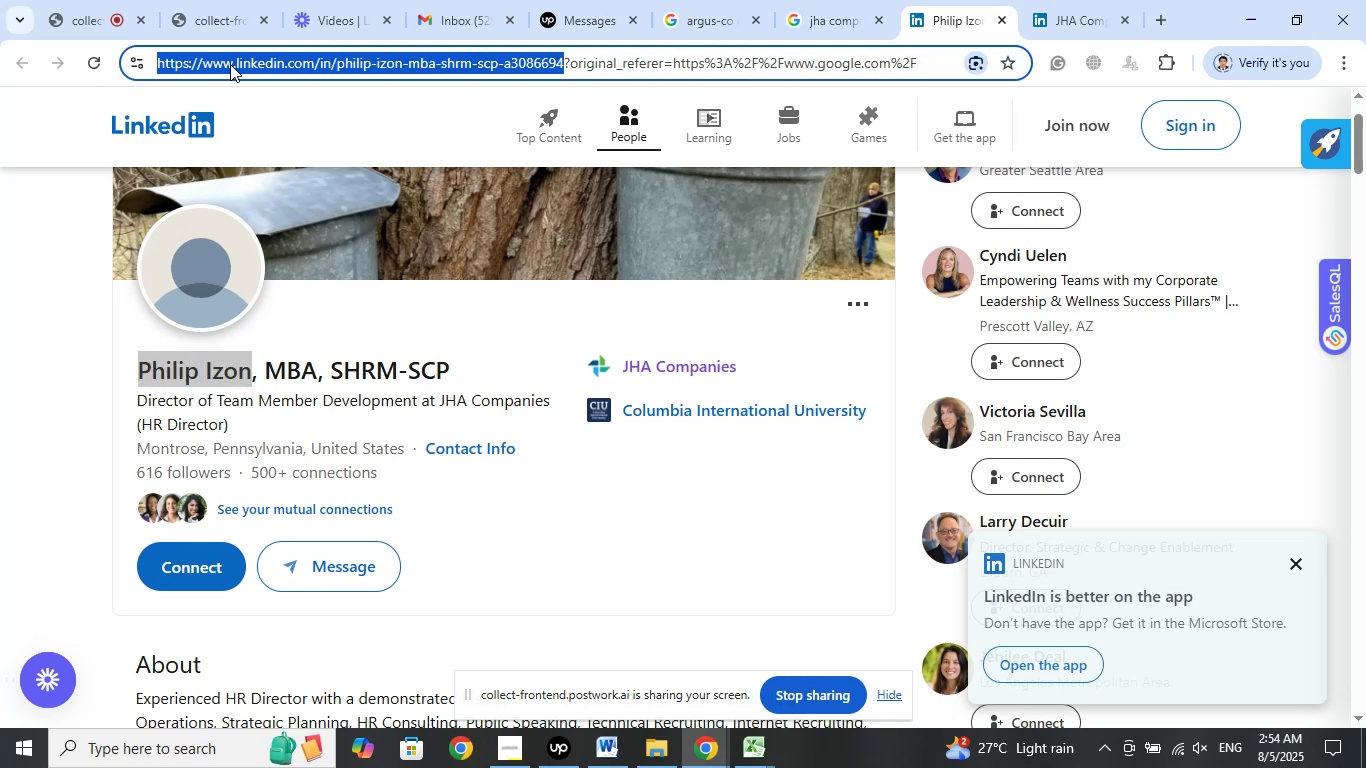 
right_click([230, 60])
 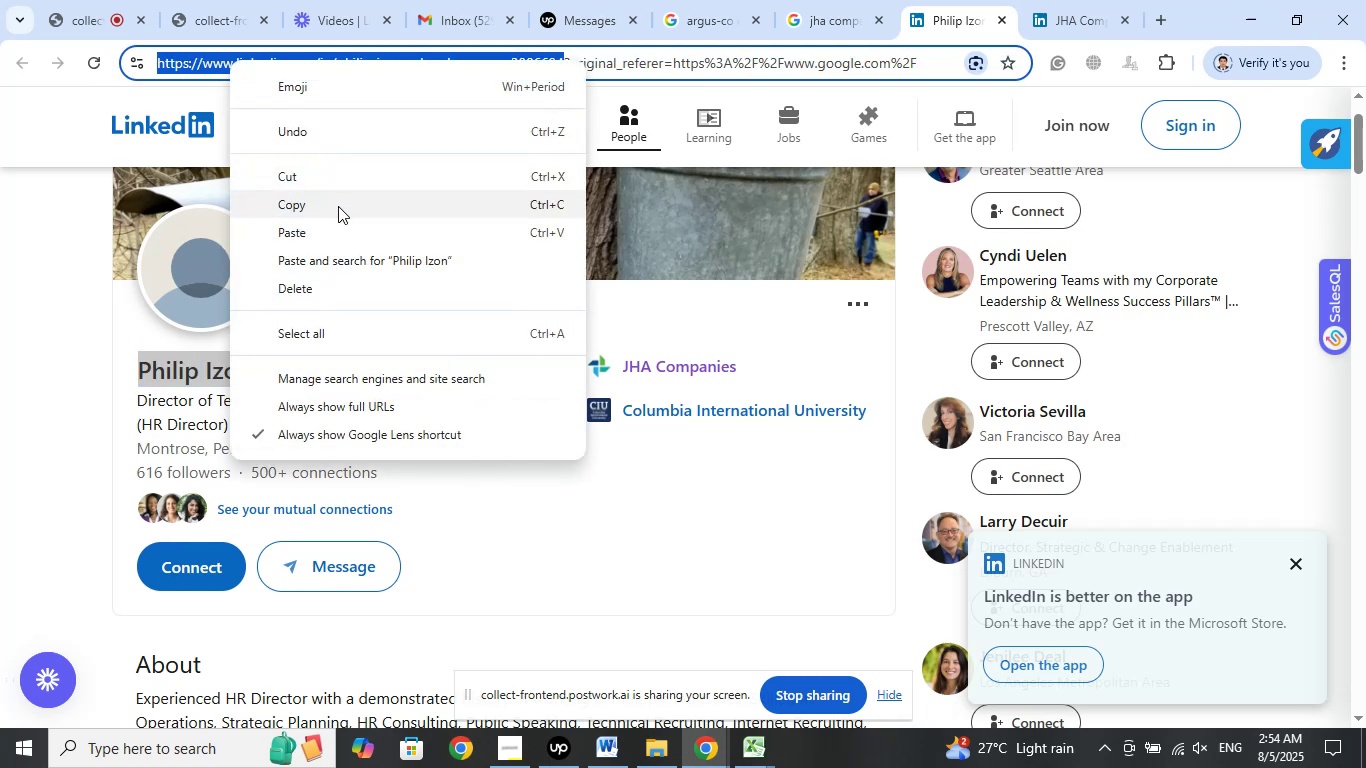 
left_click([337, 206])
 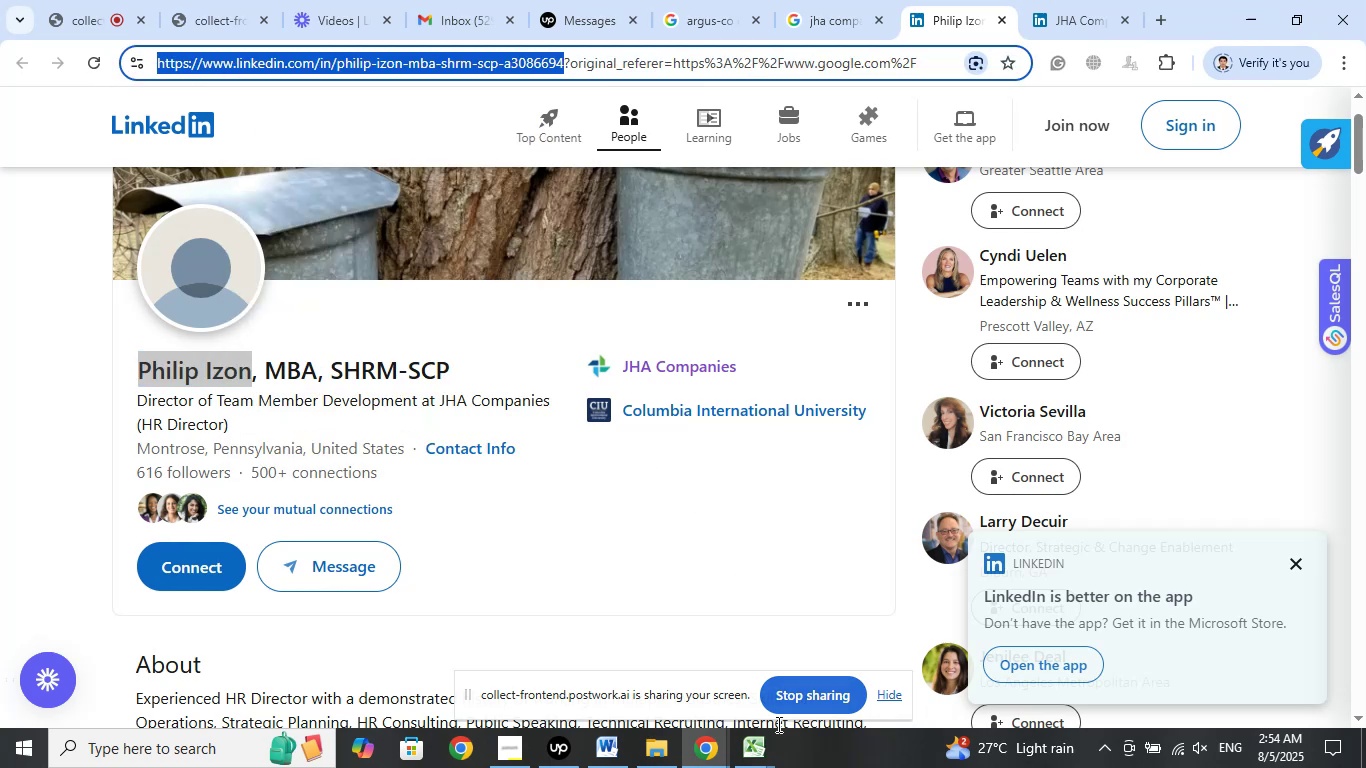 
left_click([747, 746])
 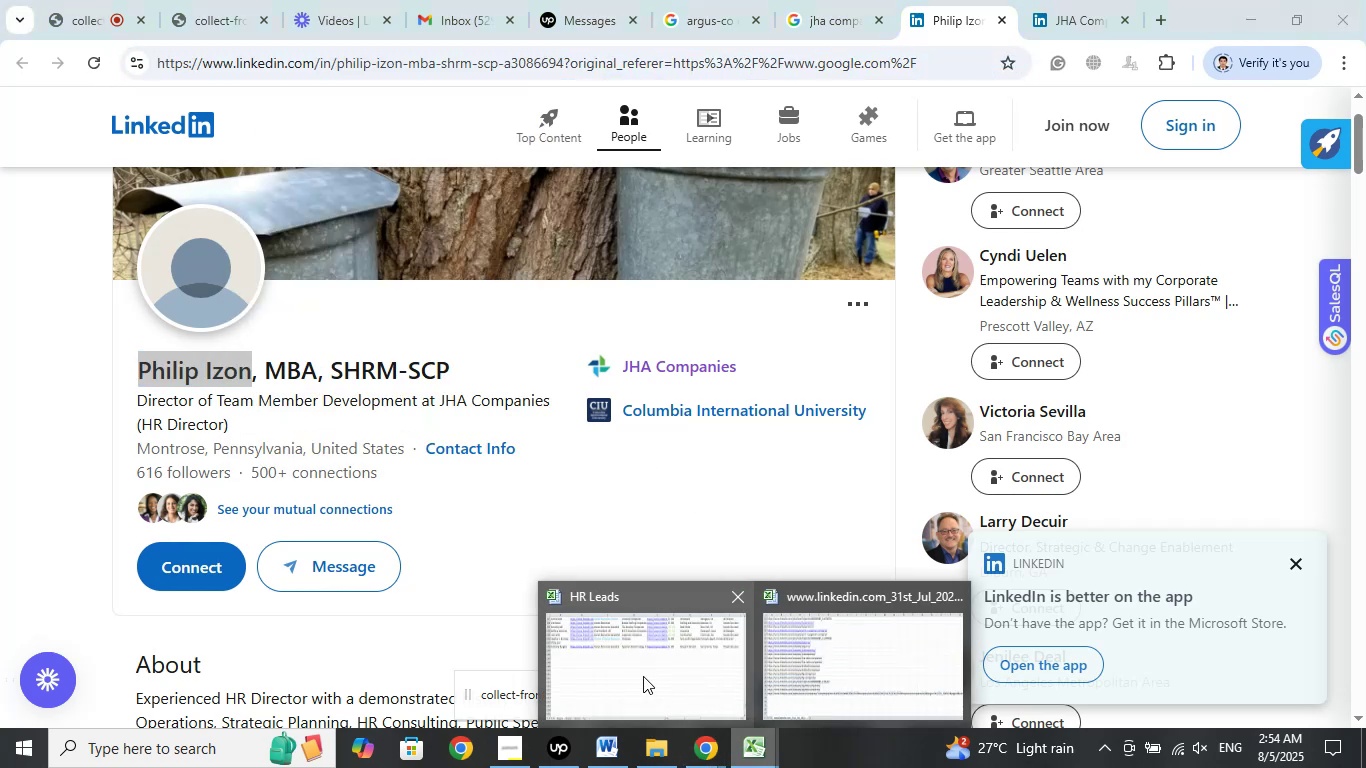 
left_click([643, 676])
 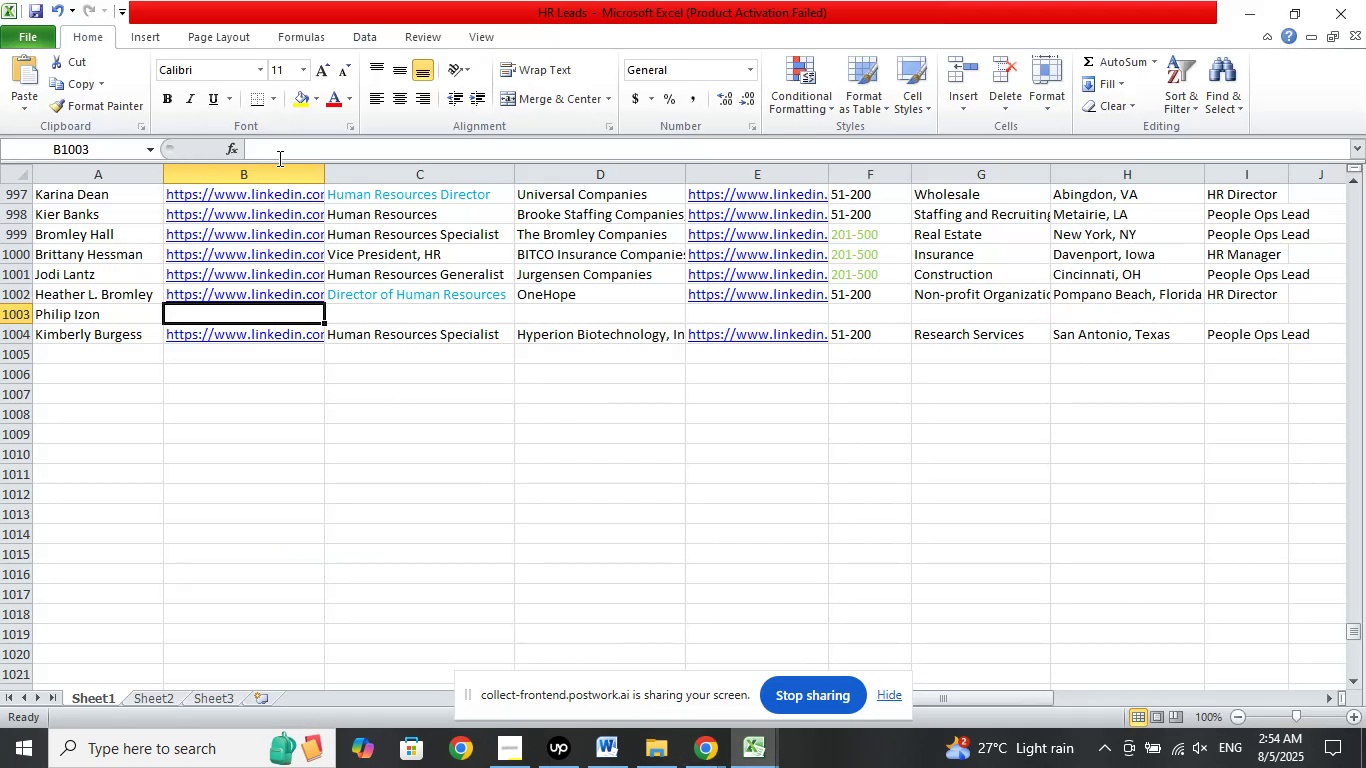 
left_click([278, 154])
 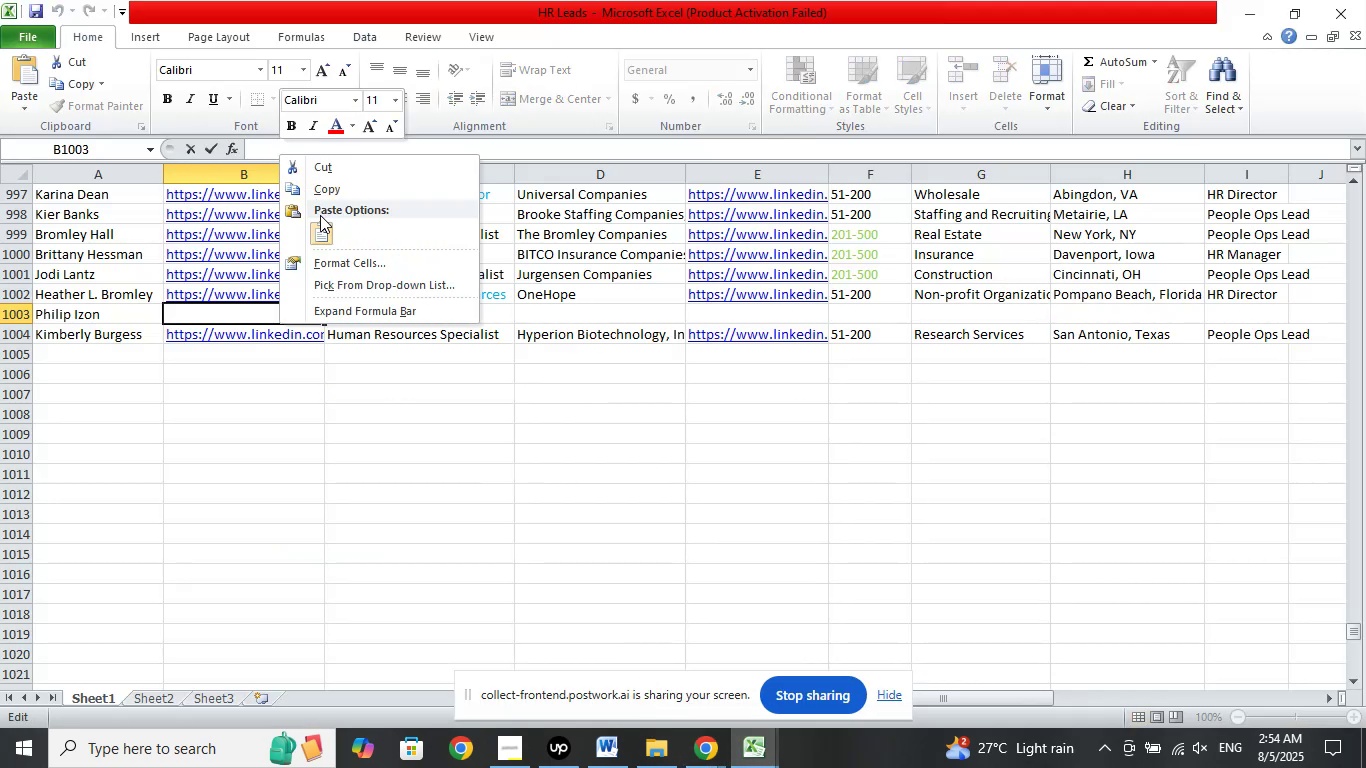 
left_click([320, 228])
 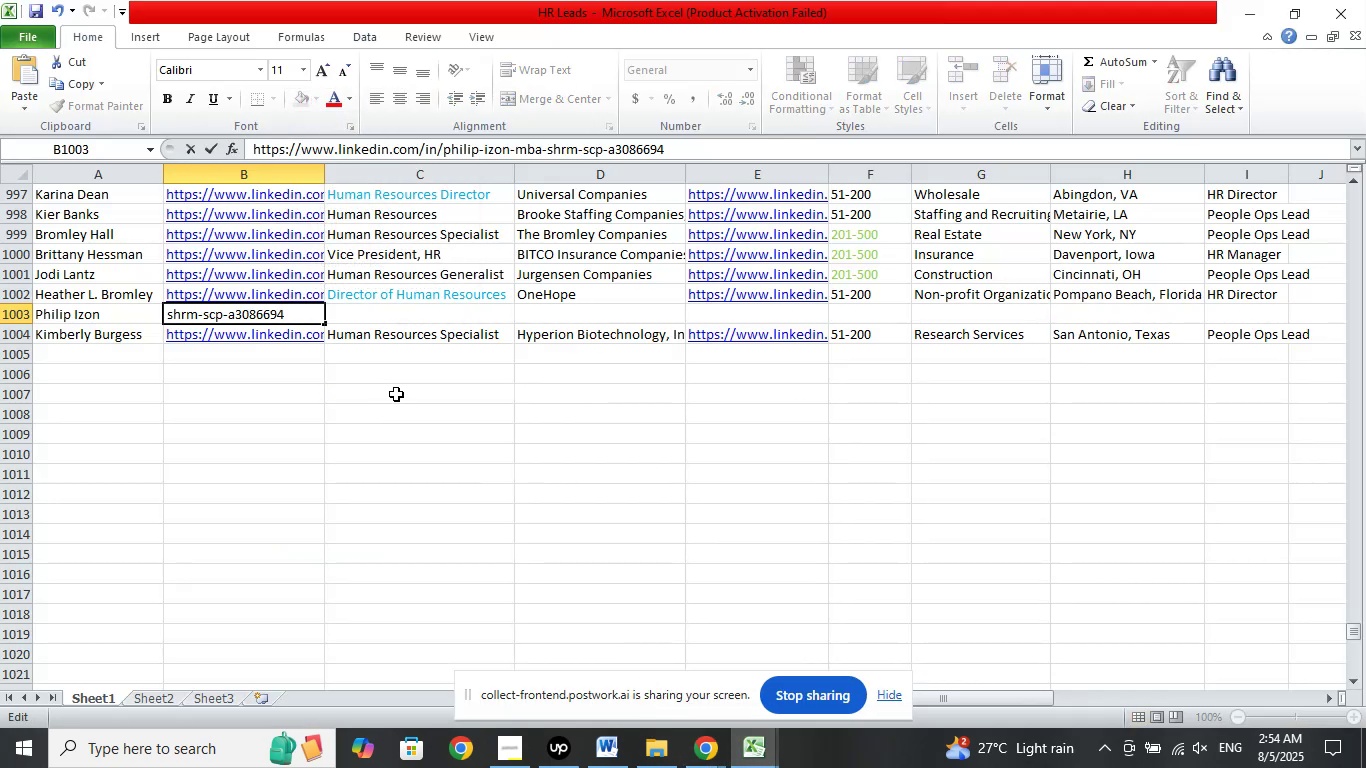 
key(NumpadDivide)
 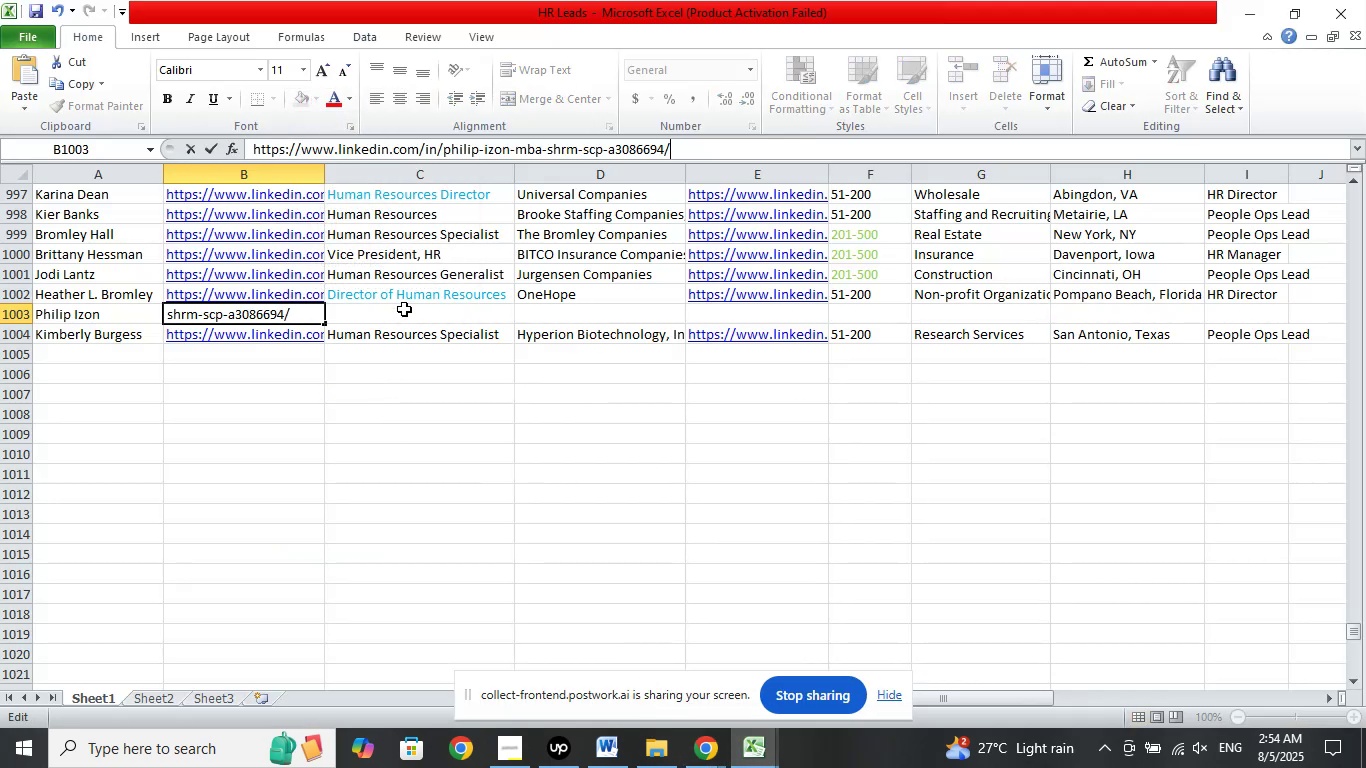 
left_click([403, 315])
 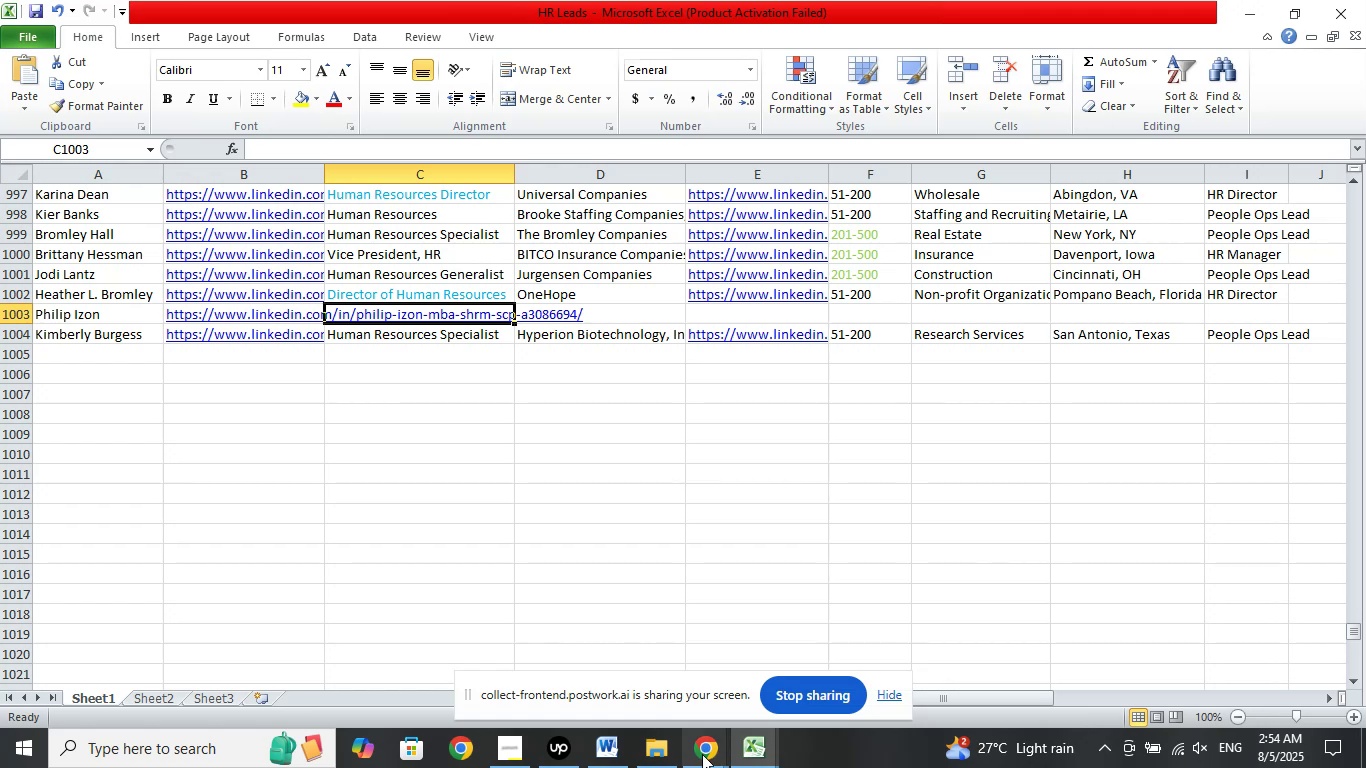 
left_click([706, 765])
 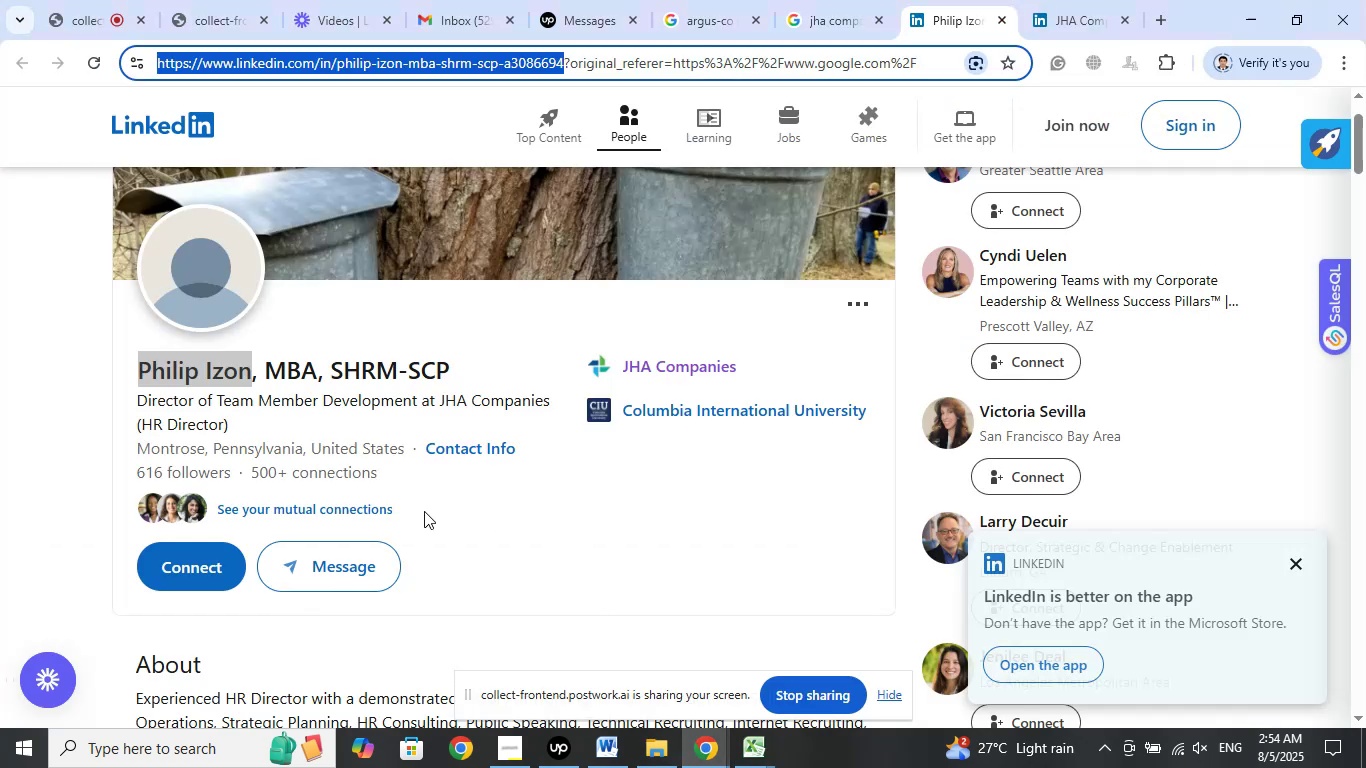 
wait(6.95)
 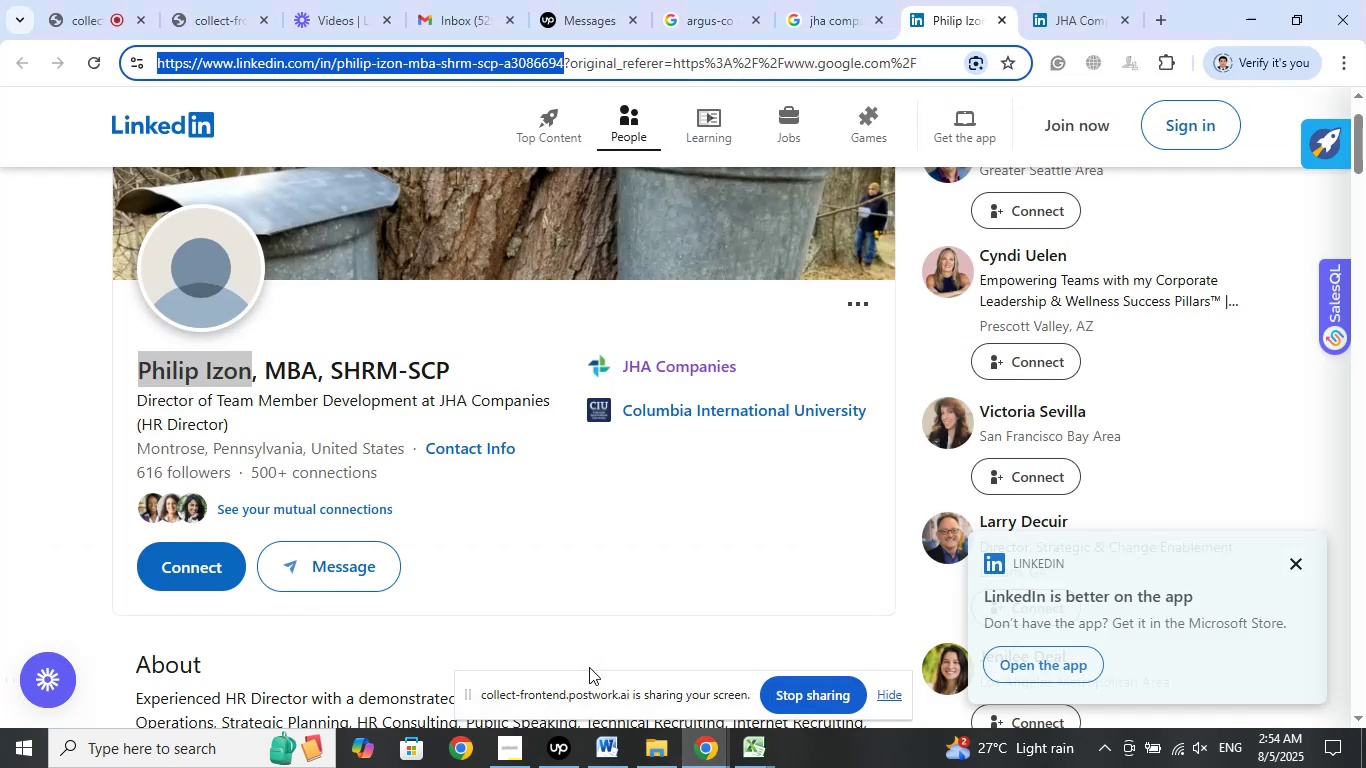 
left_click_drag(start_coordinate=[227, 423], to_coordinate=[147, 427])
 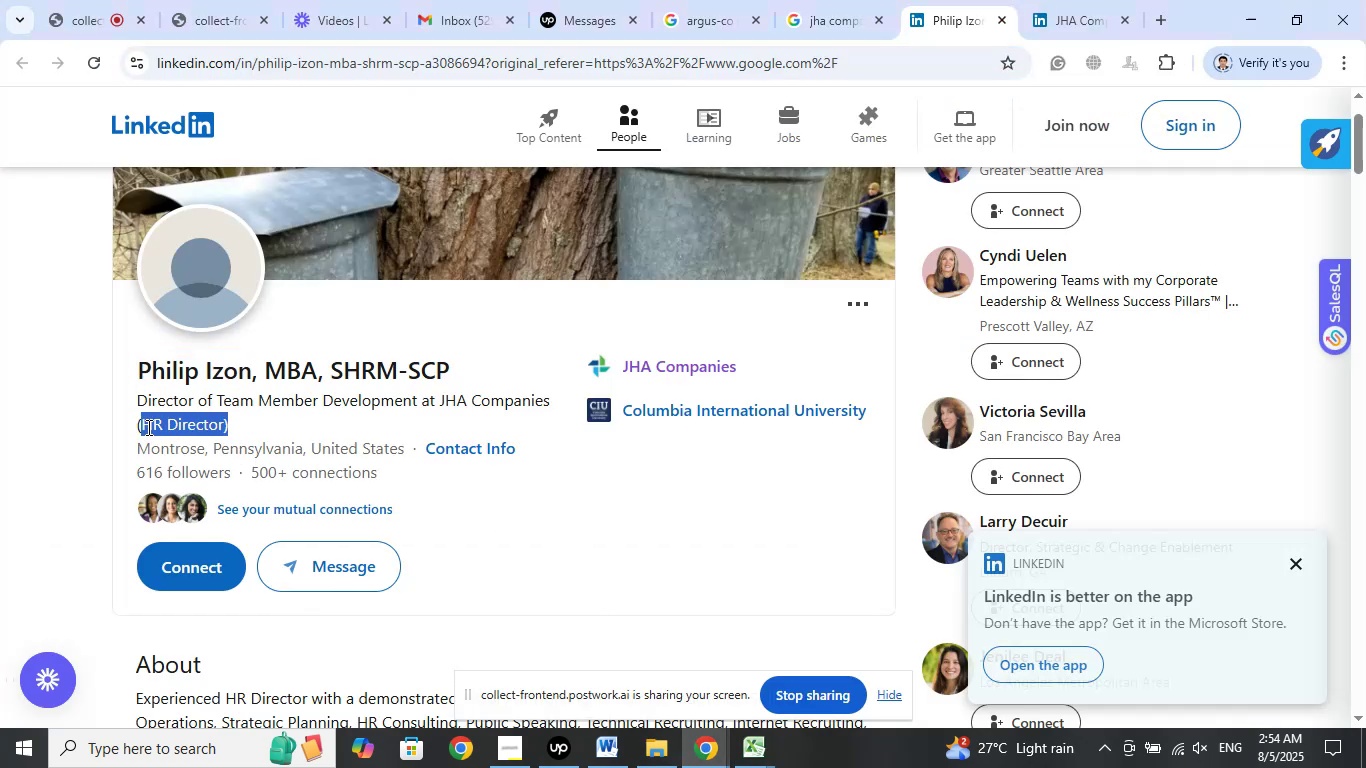 
right_click([147, 427])
 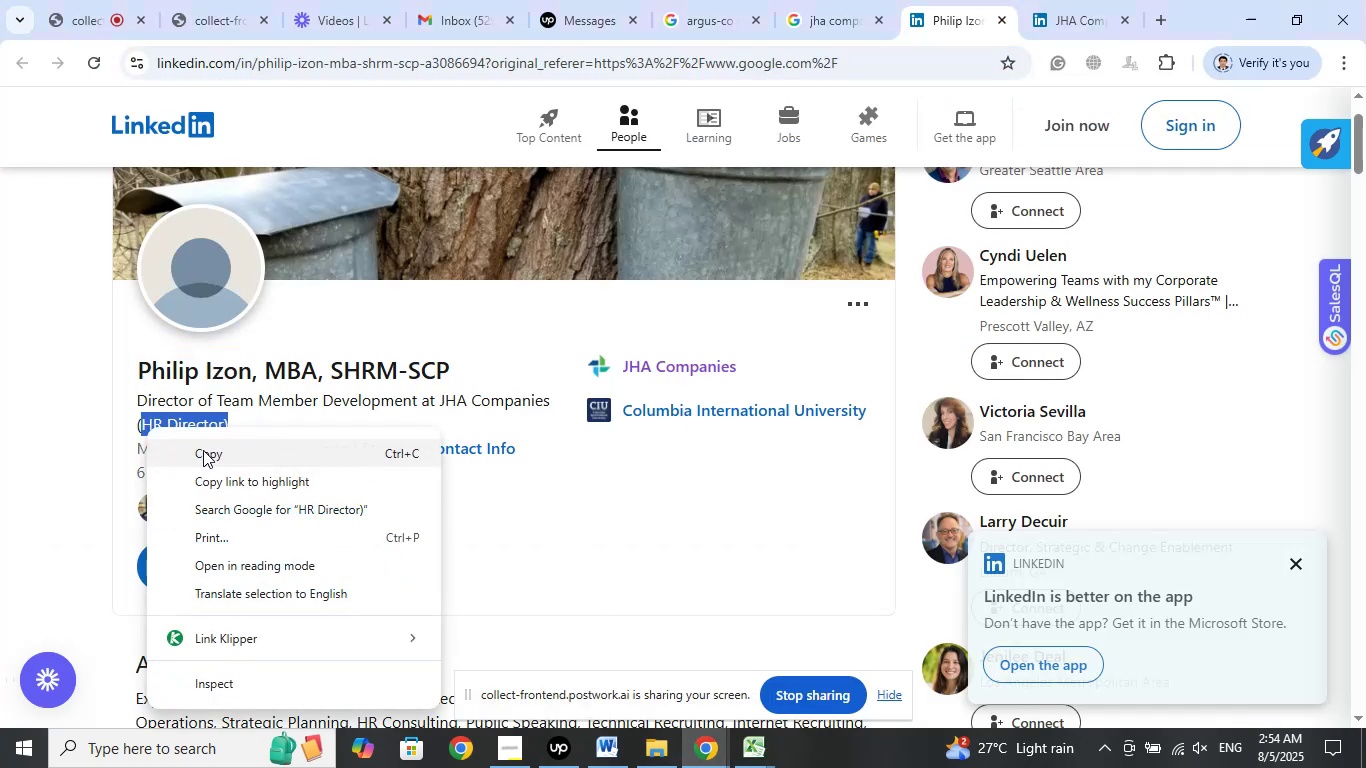 
left_click_drag(start_coordinate=[205, 451], to_coordinate=[215, 462])
 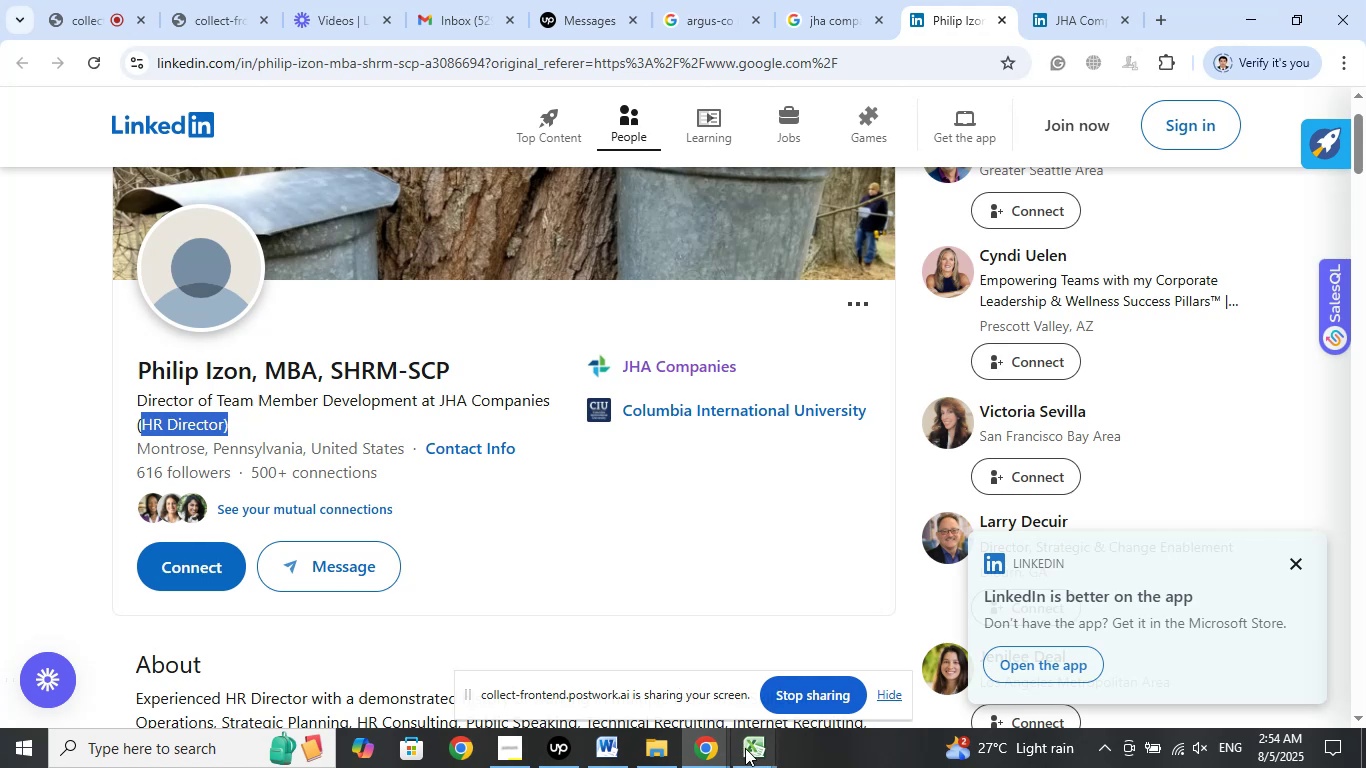 
left_click([750, 756])
 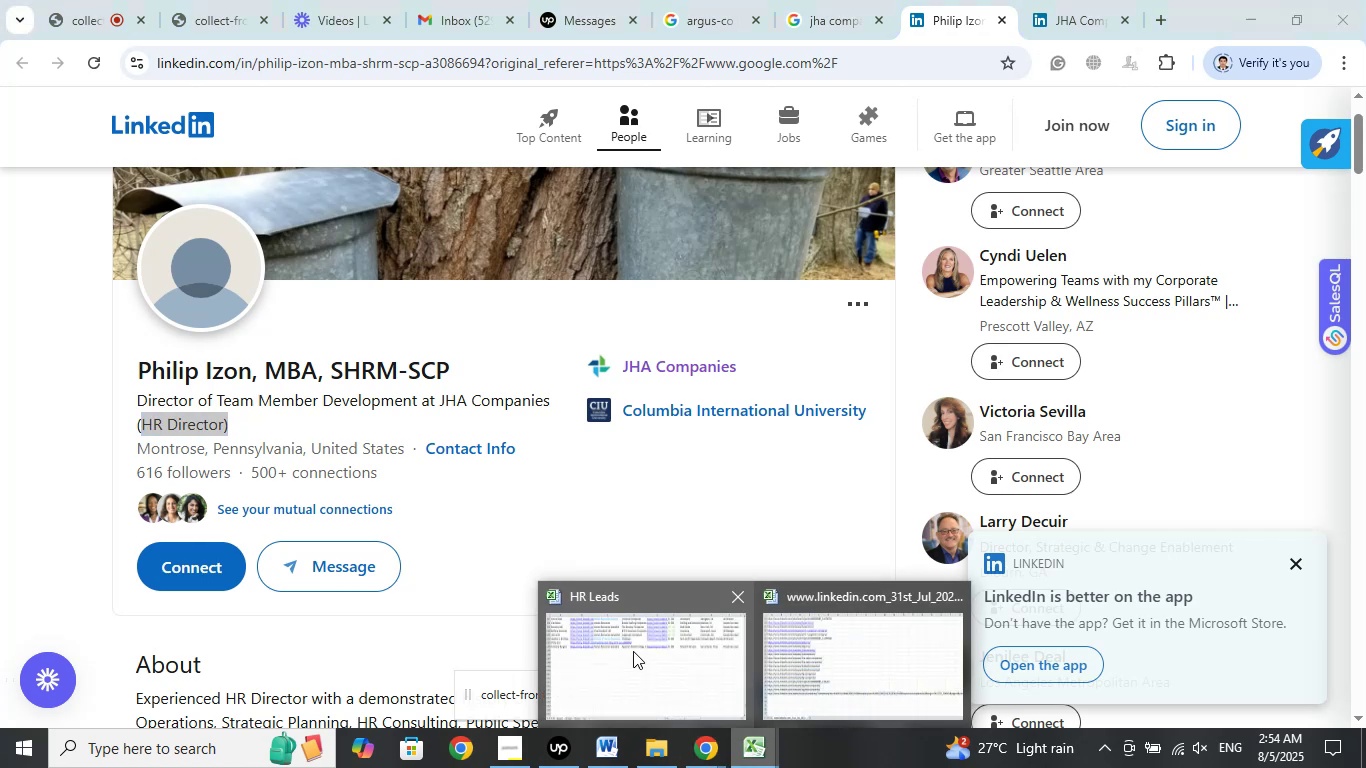 
left_click([633, 651])
 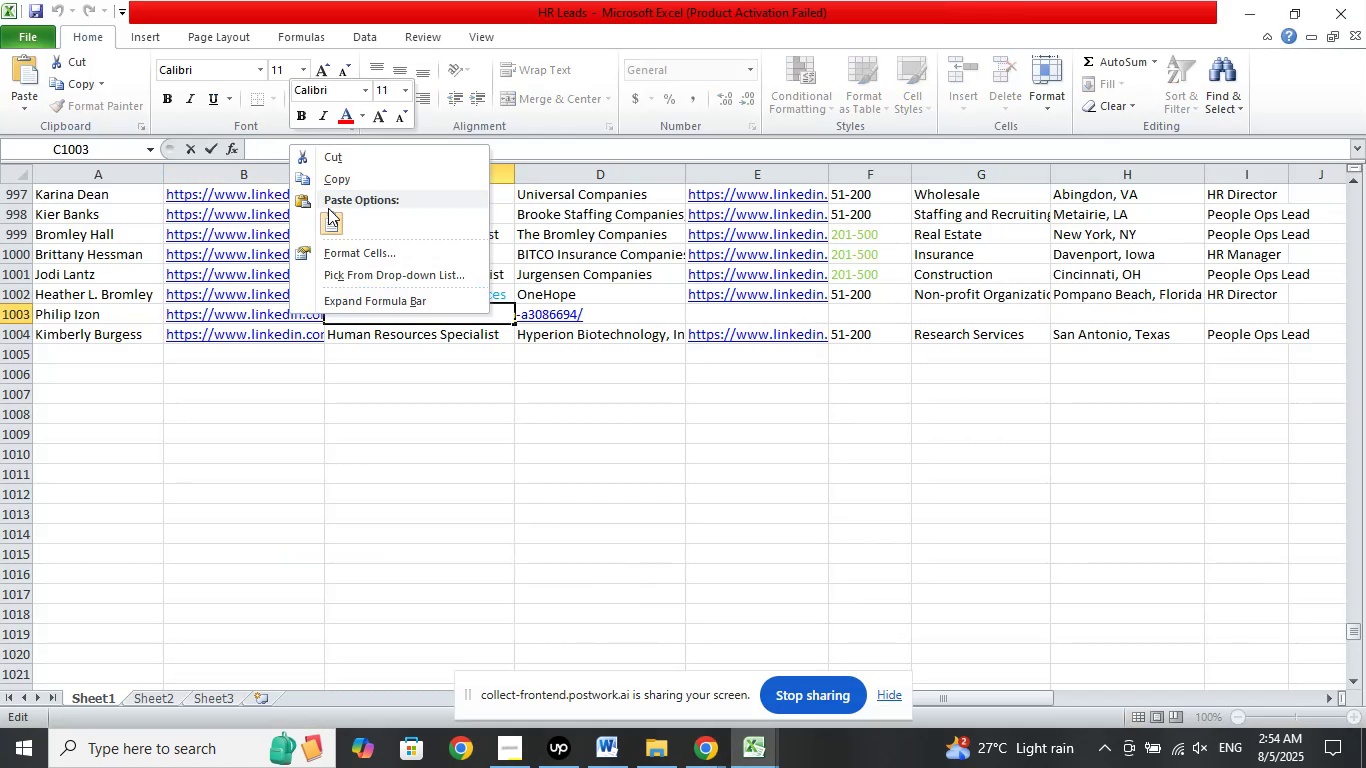 
left_click([334, 222])
 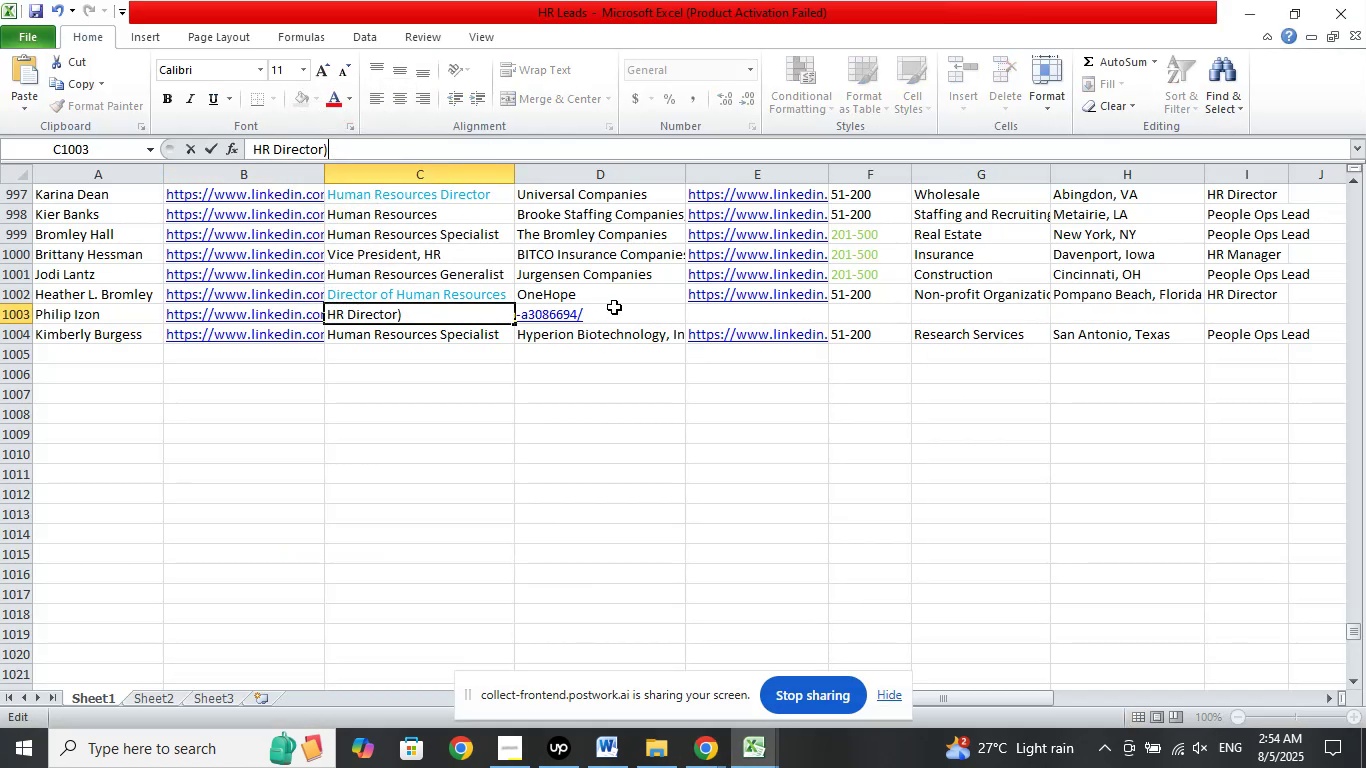 
left_click([614, 307])
 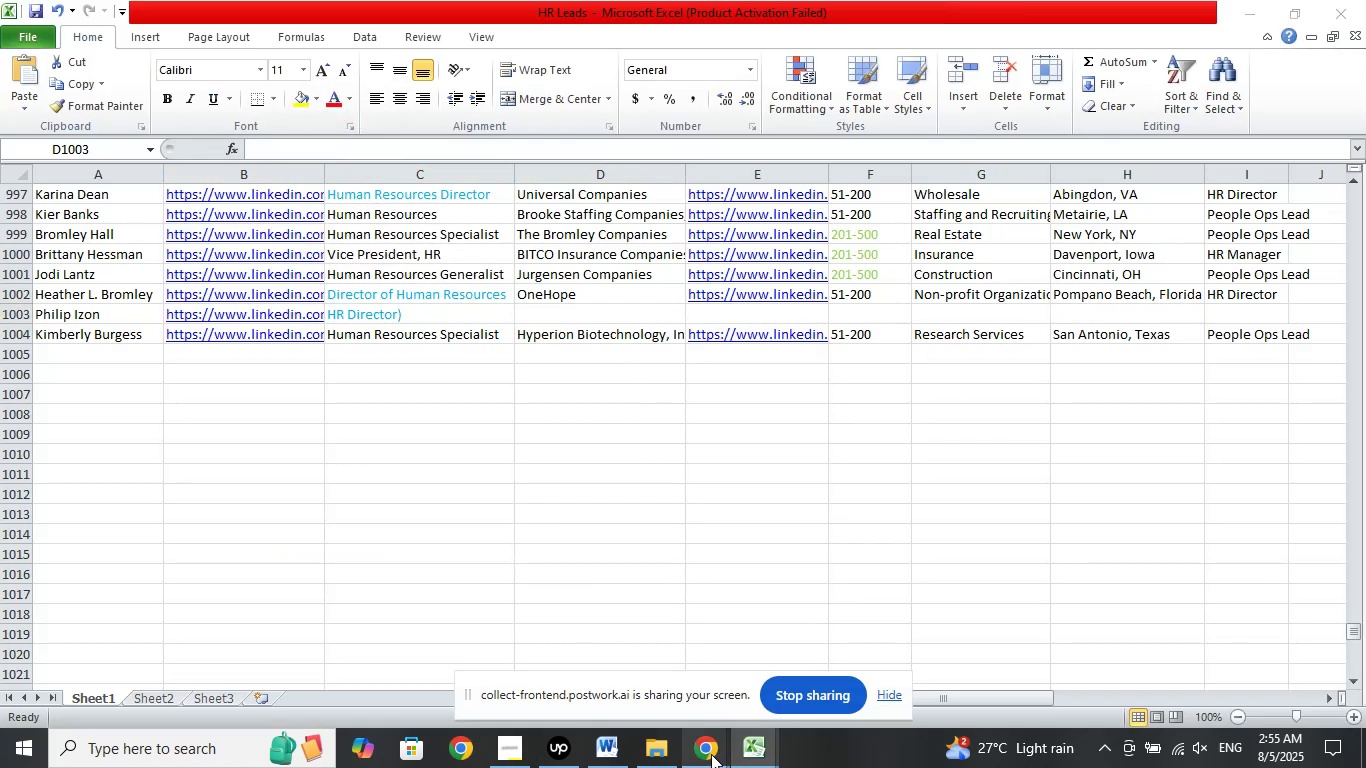 
left_click([586, 648])
 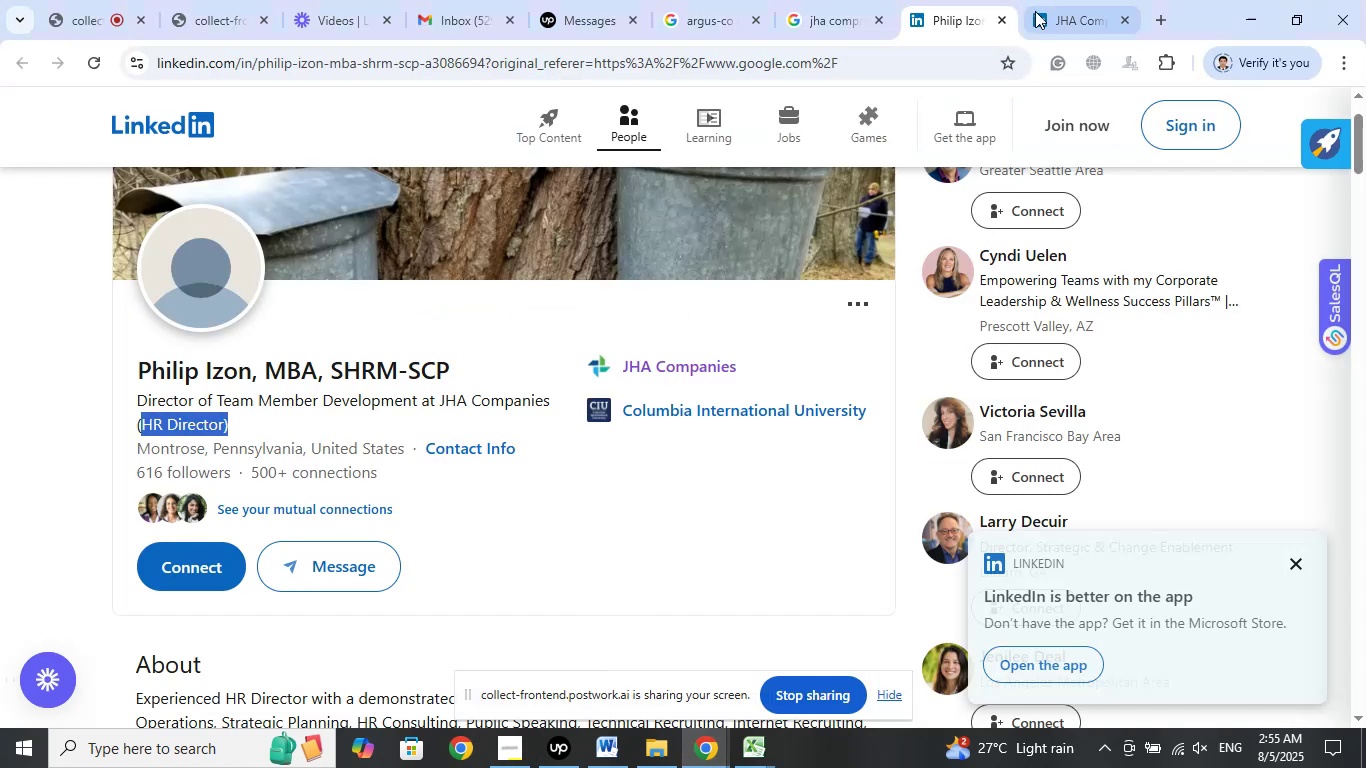 
left_click([1050, 4])
 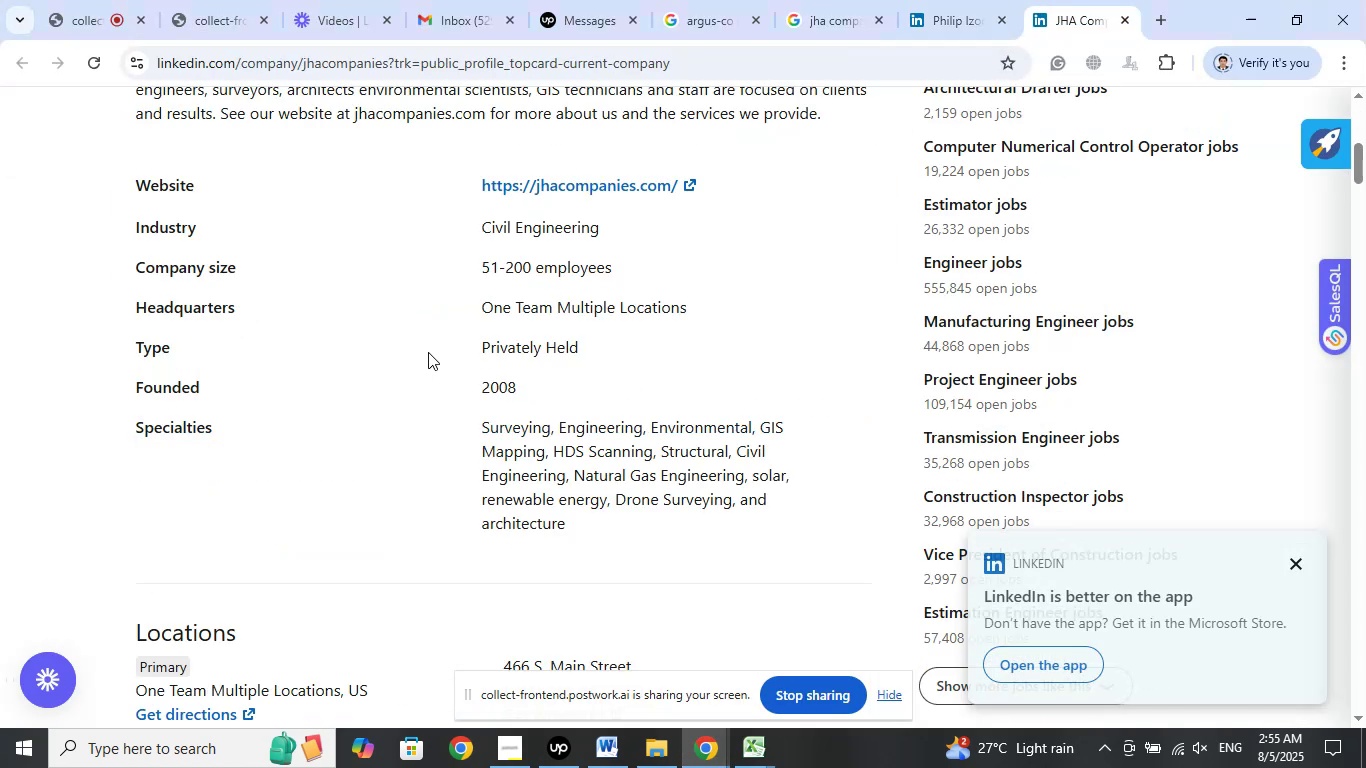 
scroll: coordinate [429, 340], scroll_direction: up, amount: 5.0
 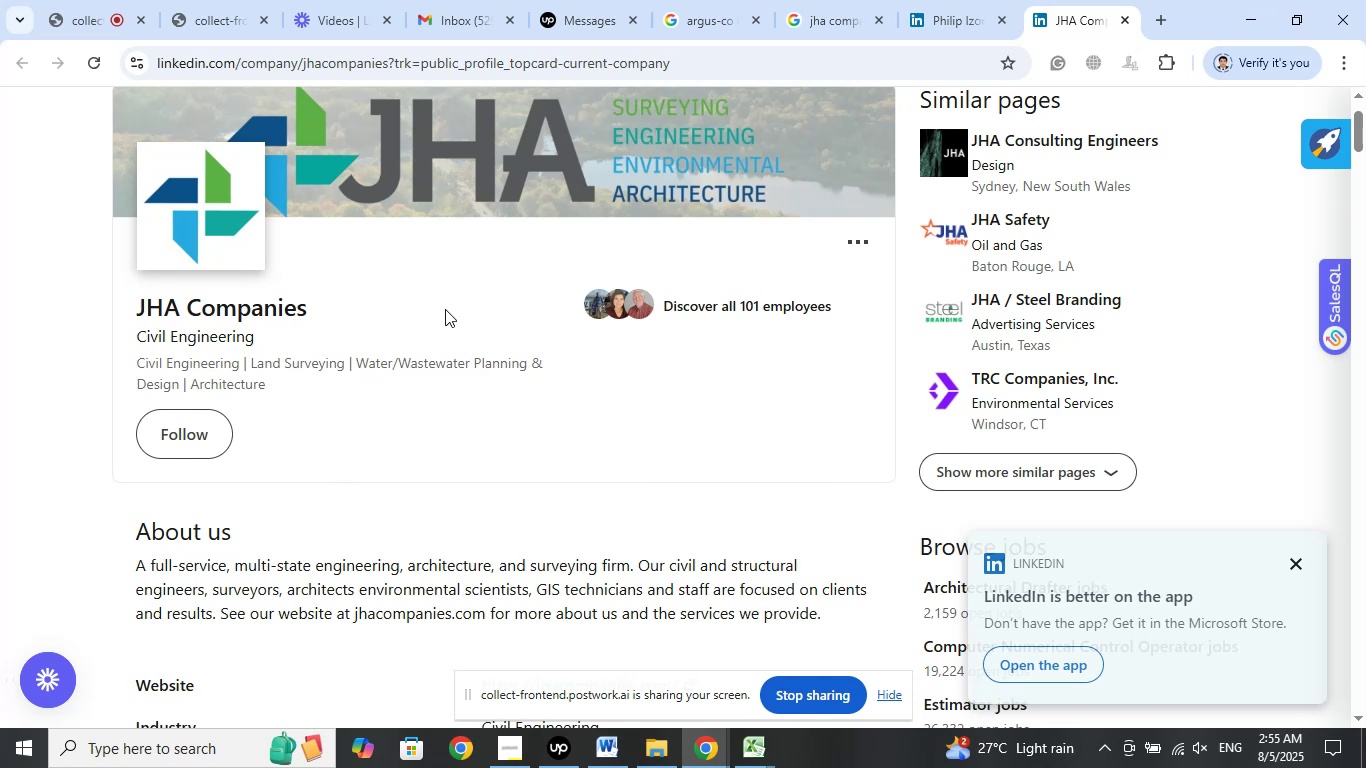 
left_click_drag(start_coordinate=[310, 310], to_coordinate=[133, 311])
 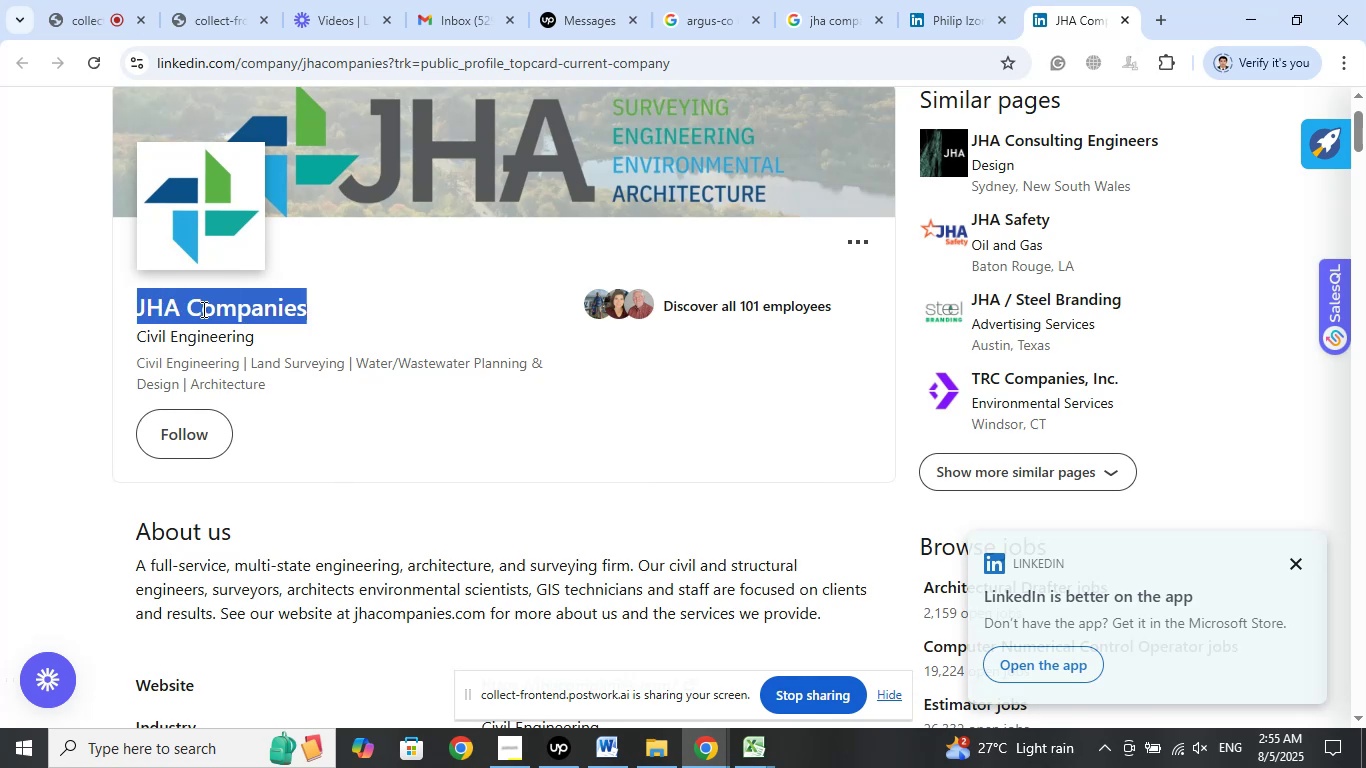 
right_click([202, 309])
 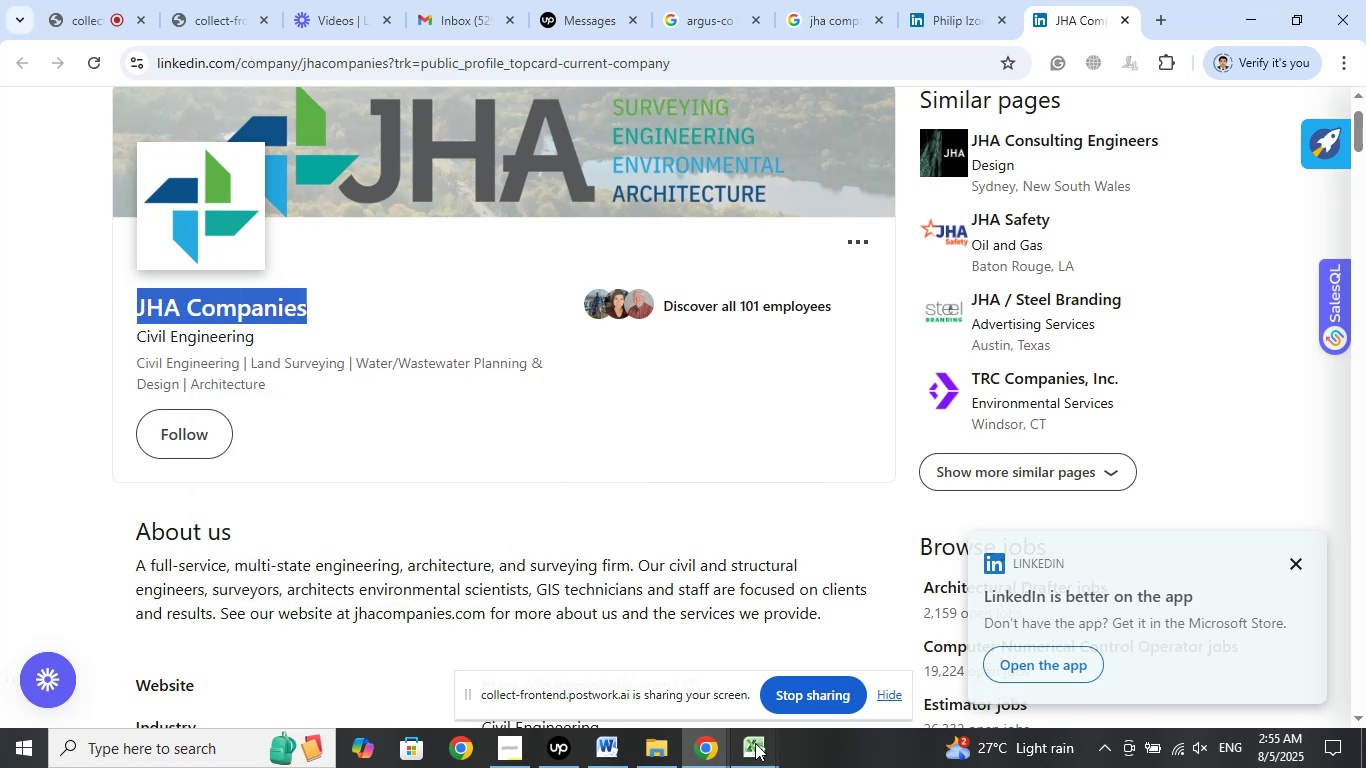 
left_click([667, 677])
 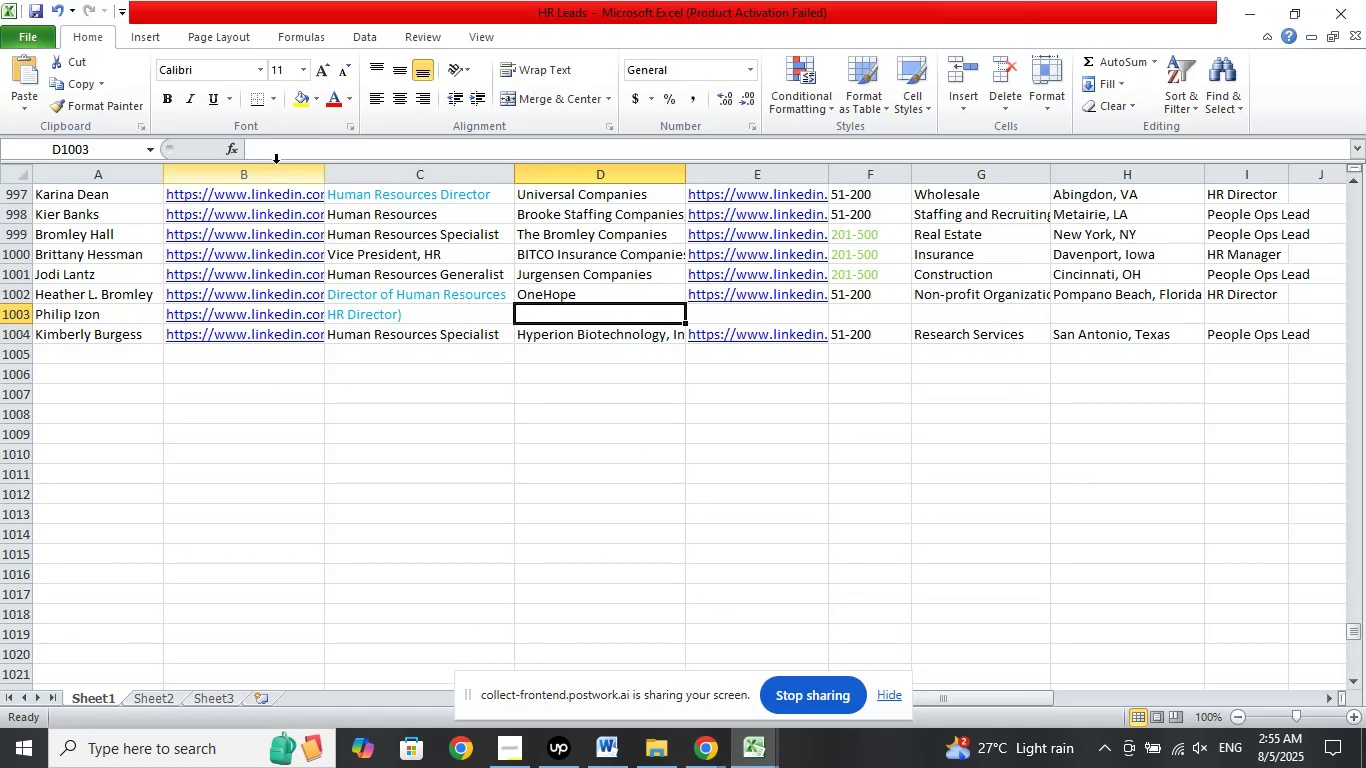 
left_click([274, 148])
 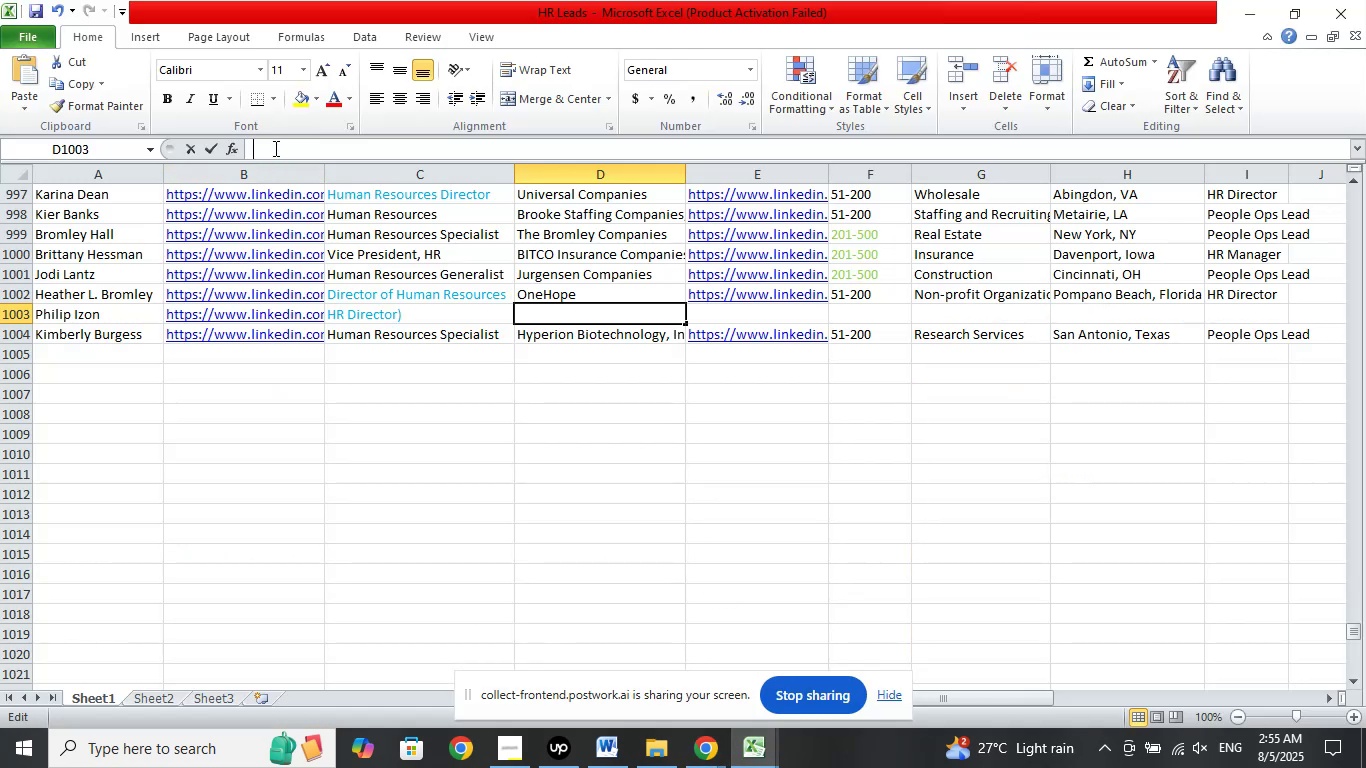 
right_click([274, 148])
 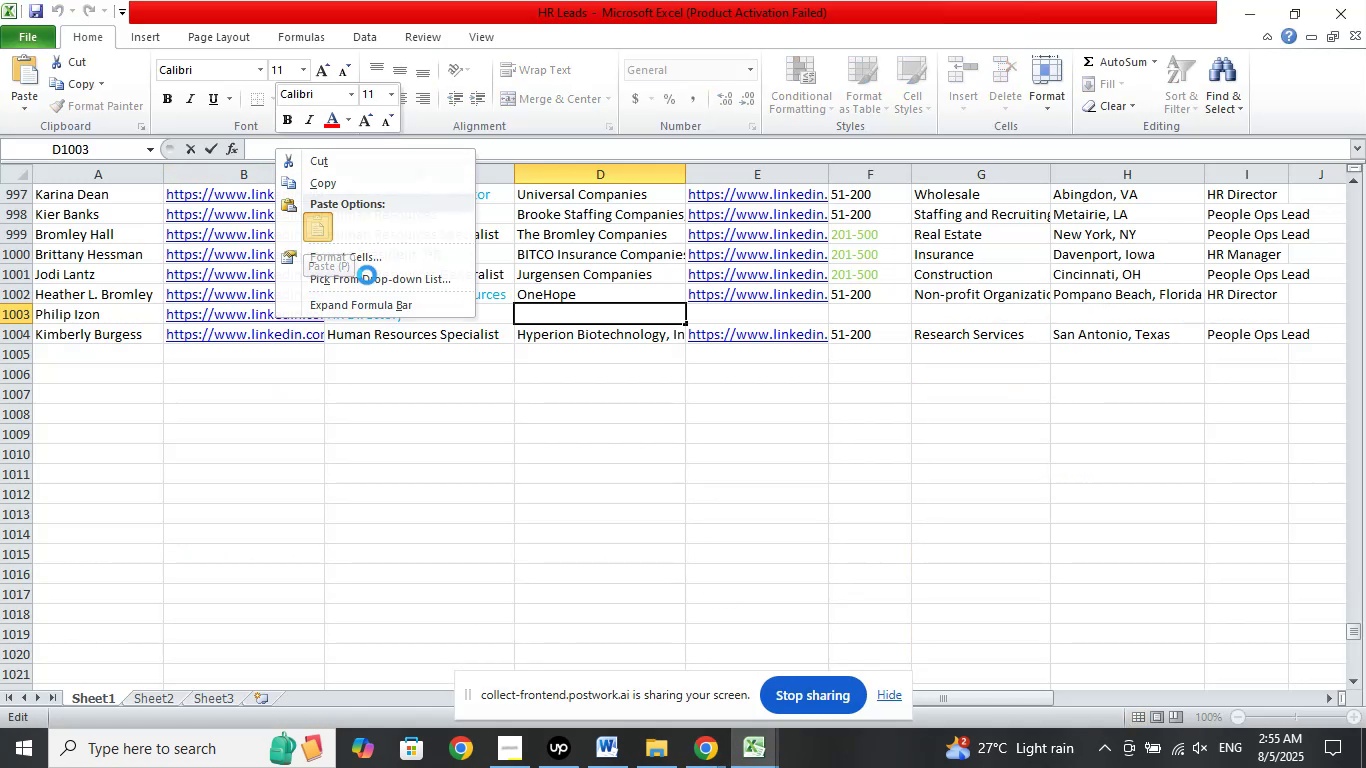 
double_click([604, 456])
 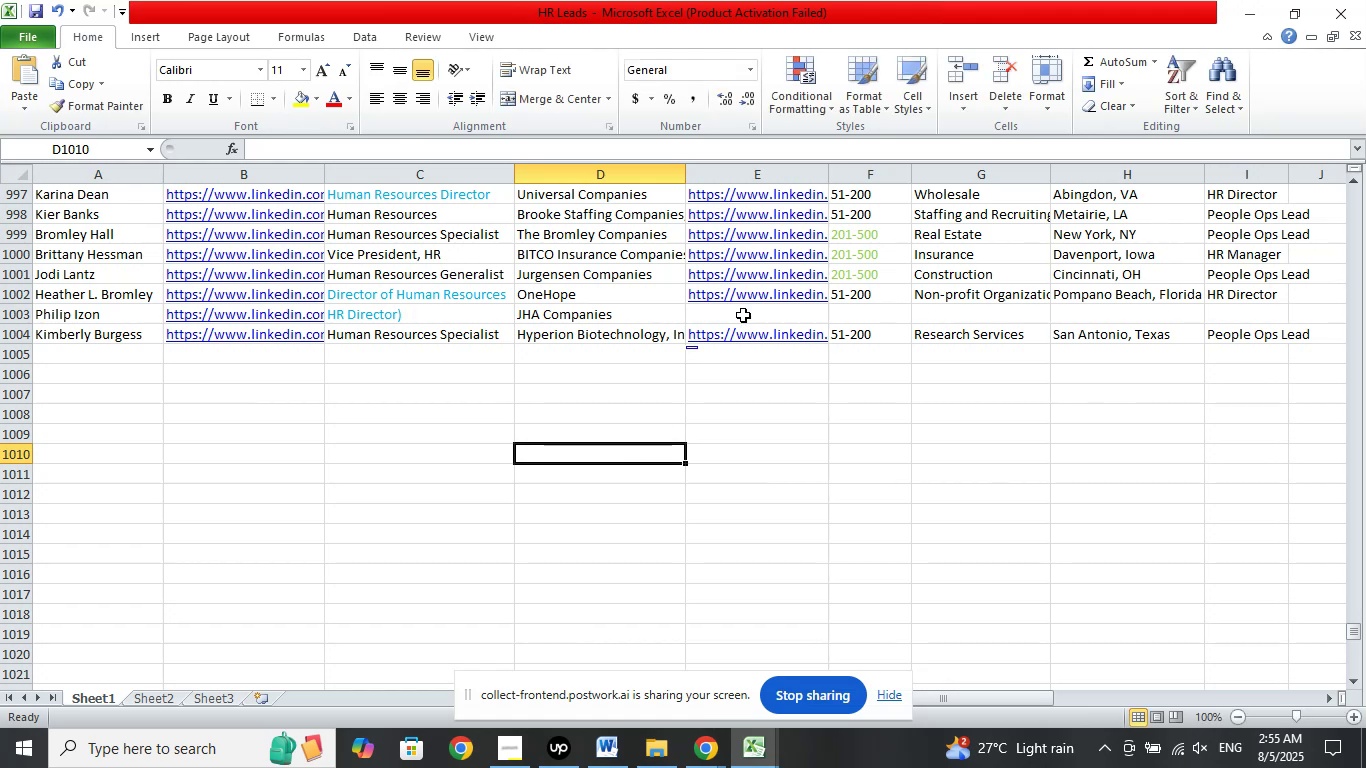 
left_click([744, 314])
 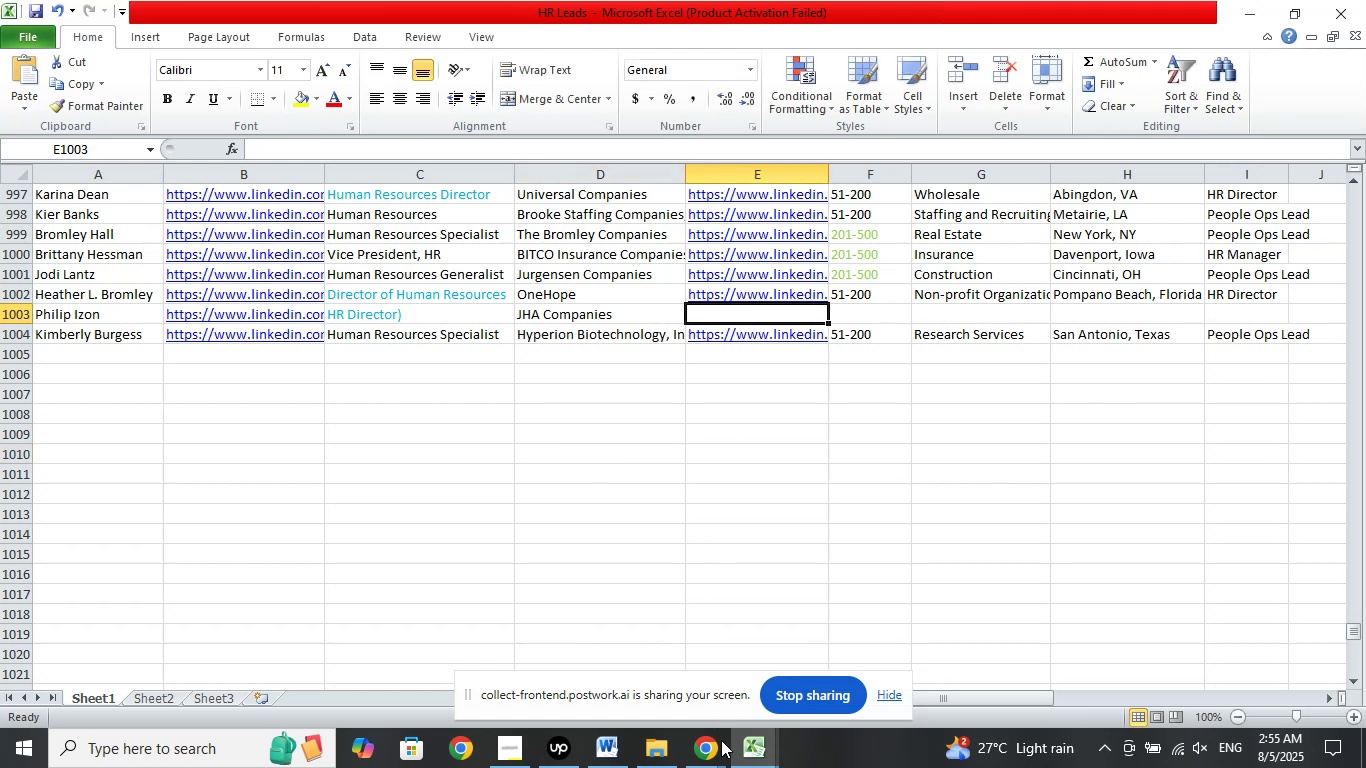 
left_click([712, 747])
 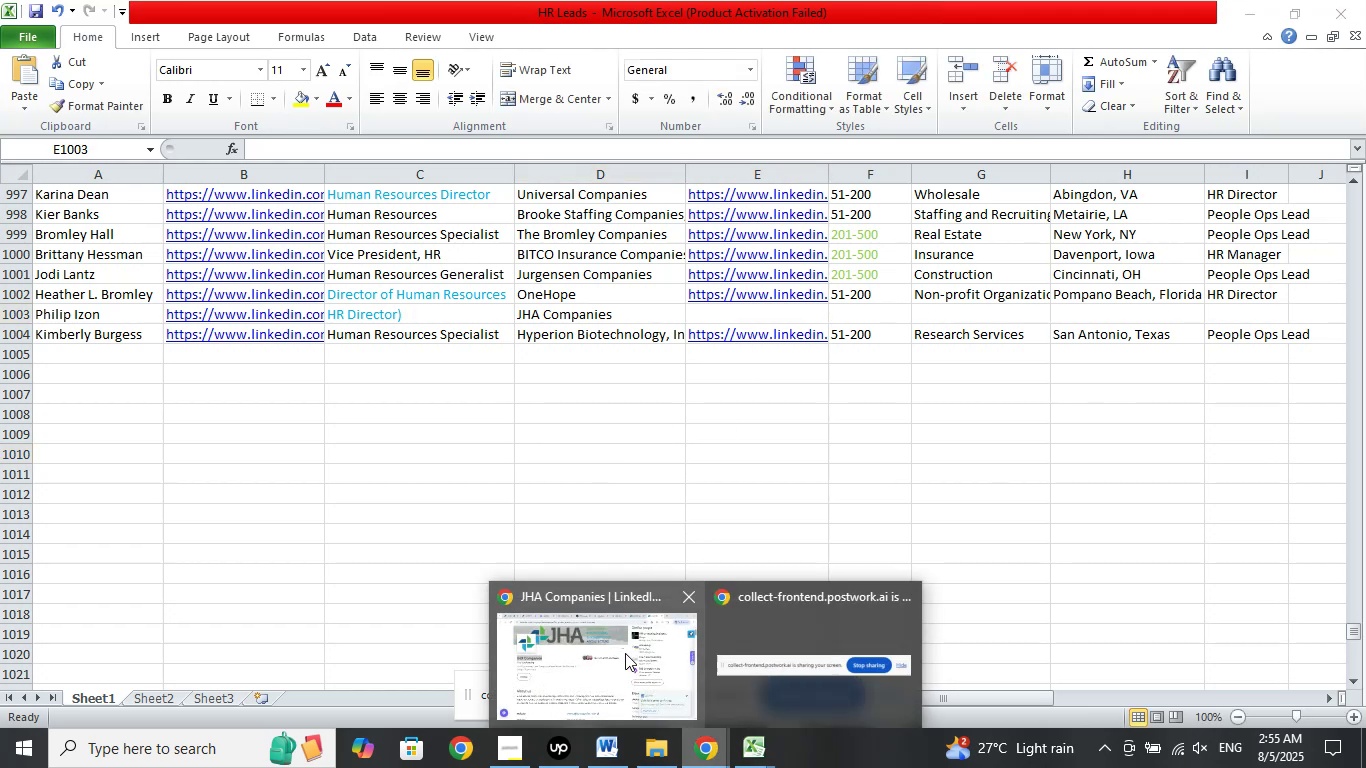 
double_click([625, 653])
 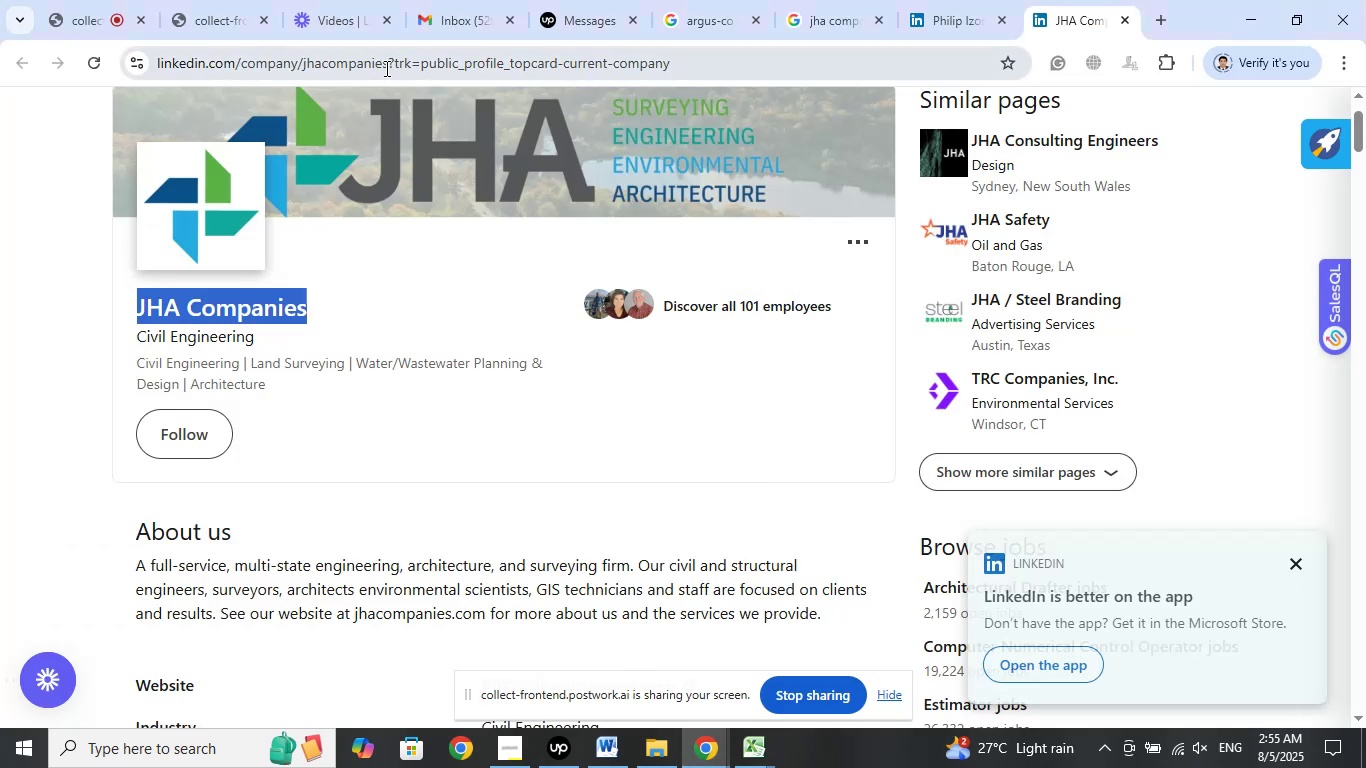 
left_click_drag(start_coordinate=[390, 66], to_coordinate=[98, 65])
 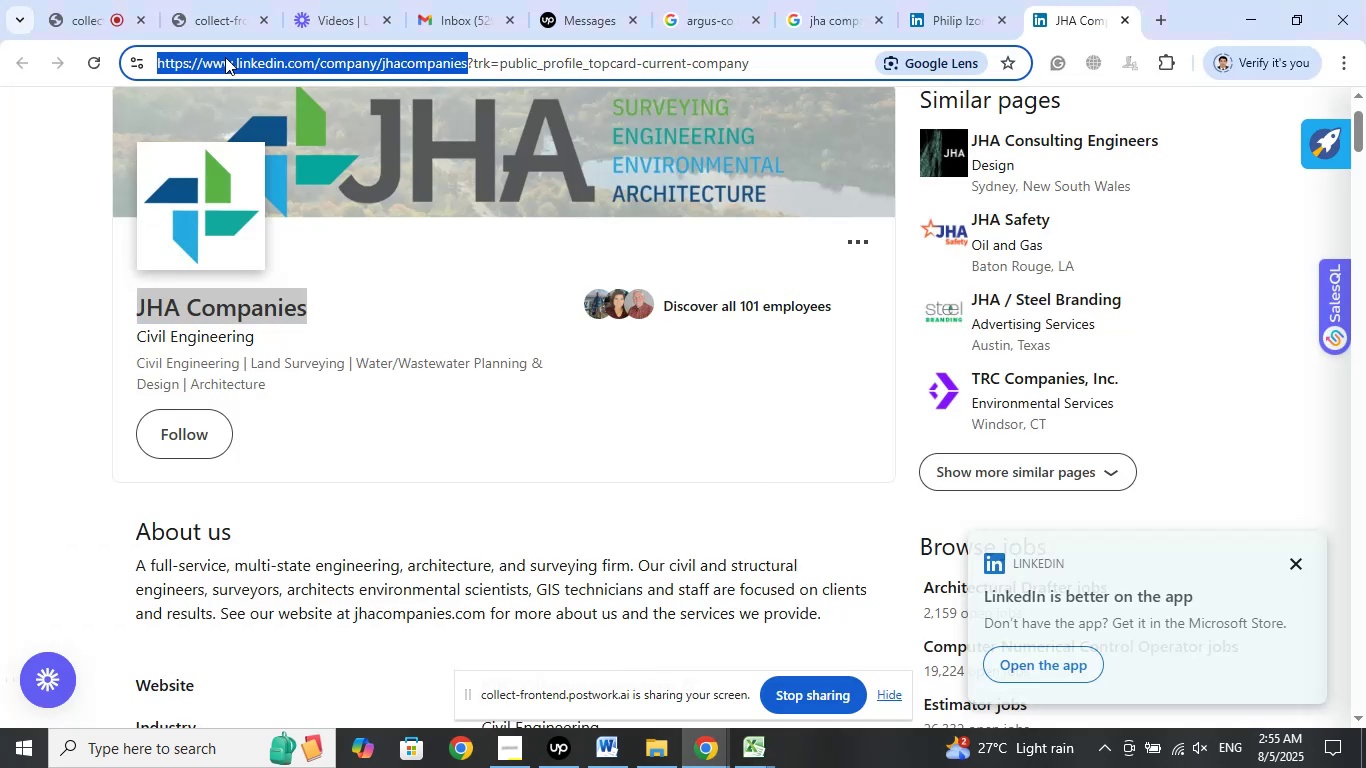 
right_click([225, 57])
 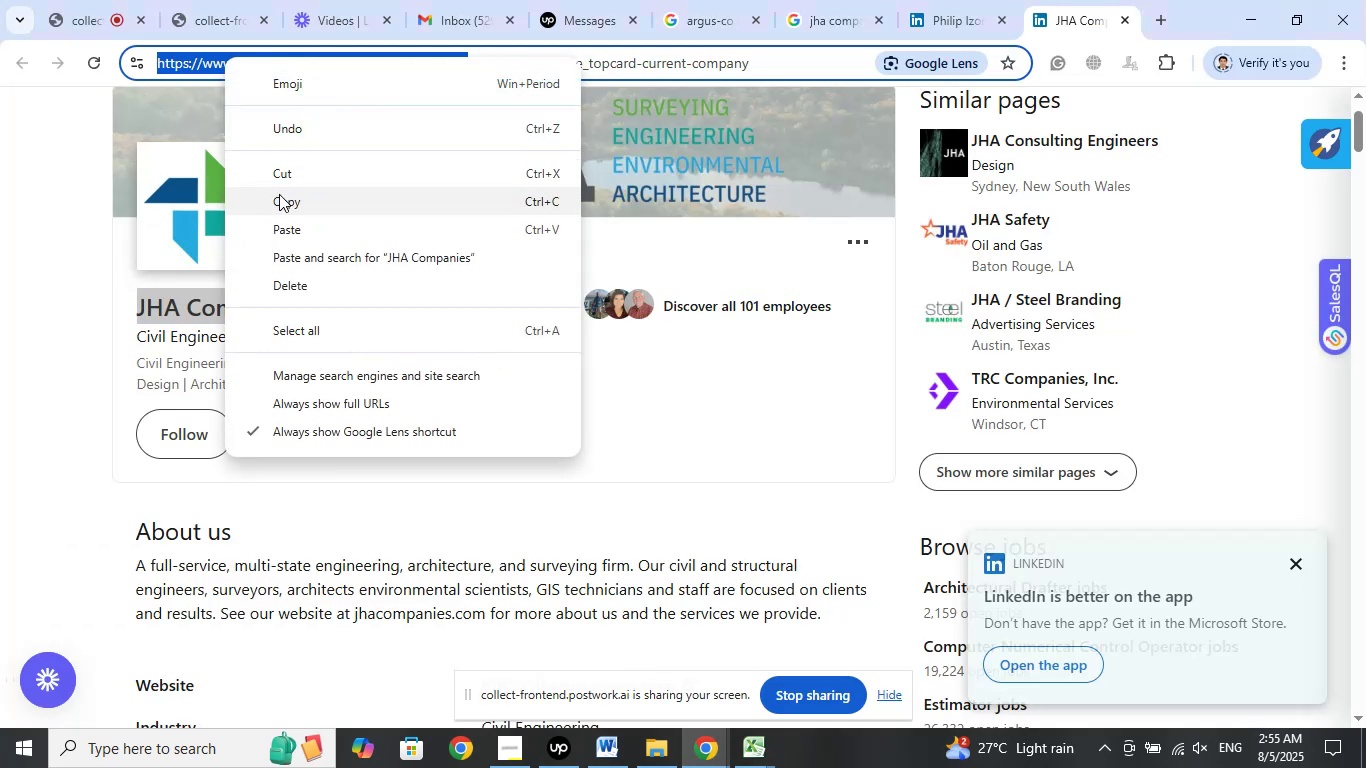 
left_click([280, 196])
 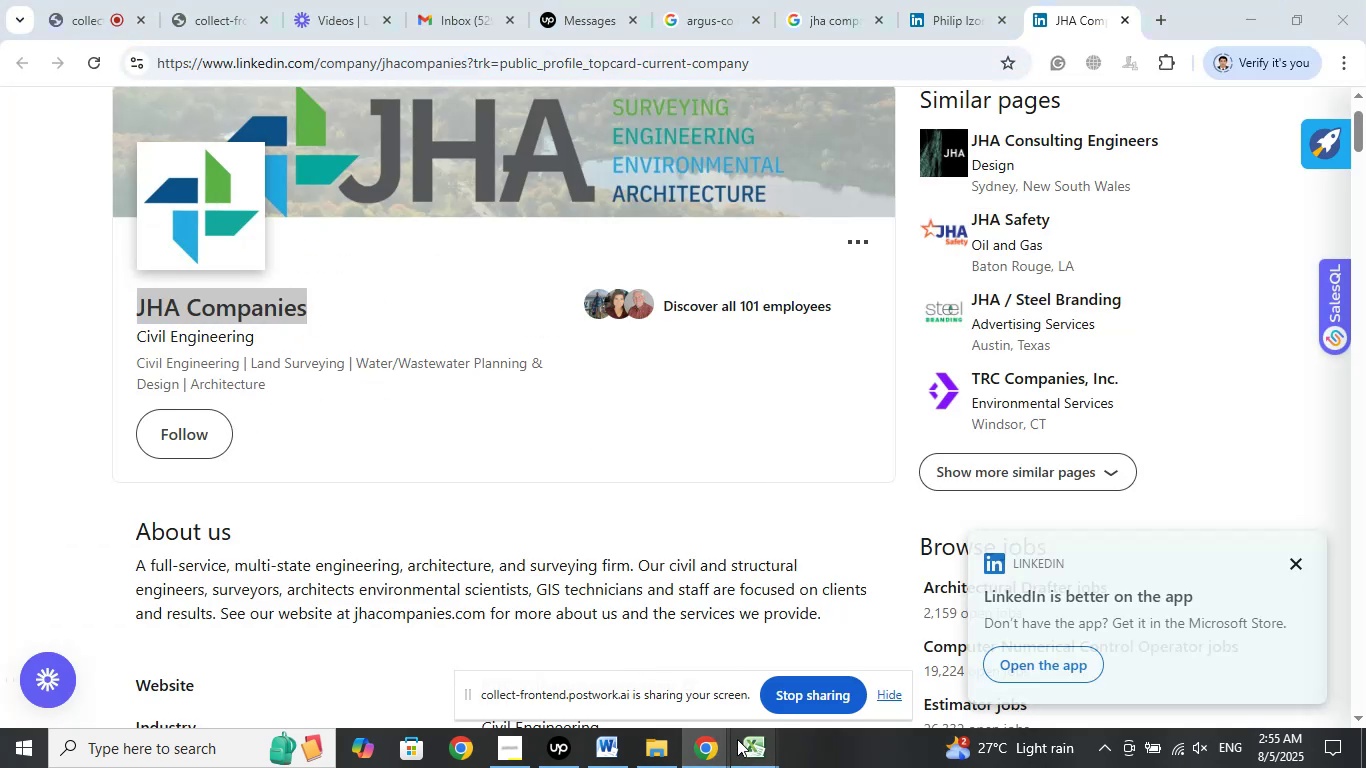 
left_click([628, 656])
 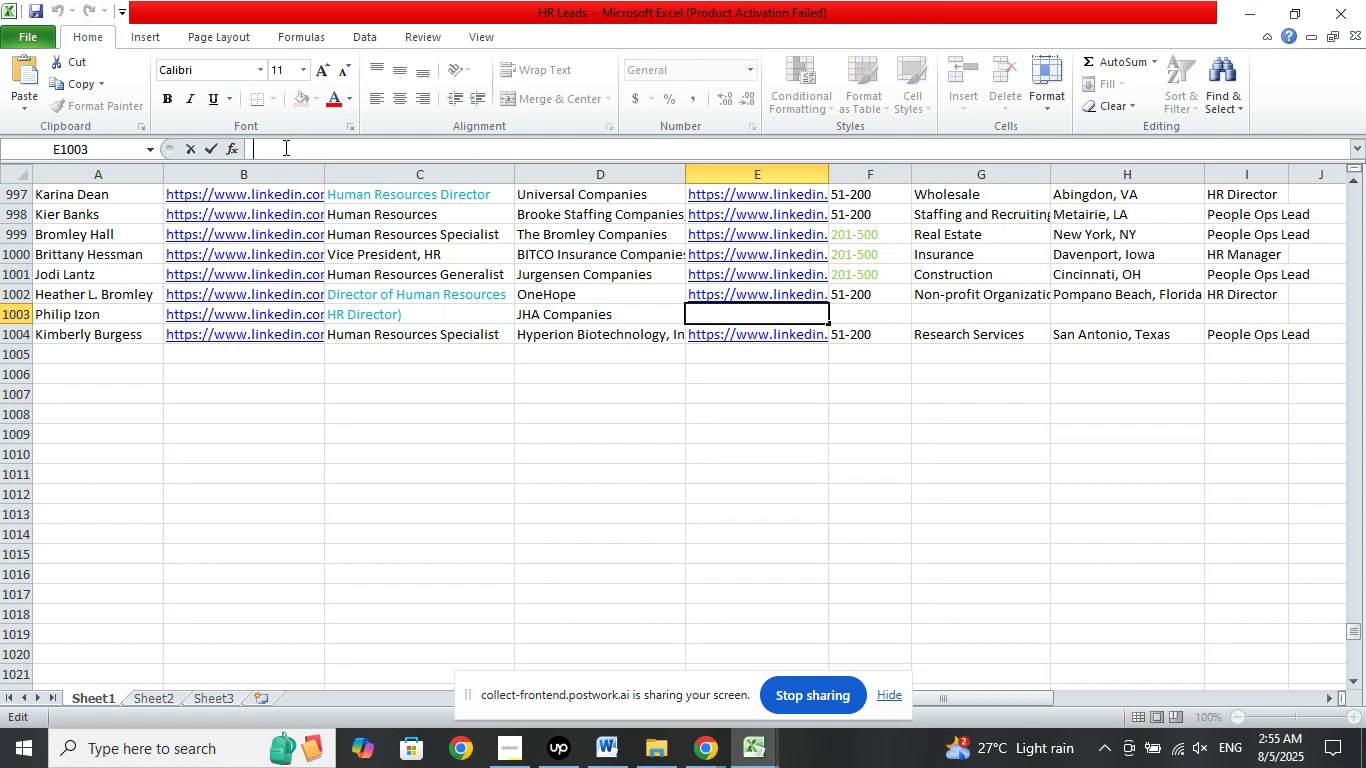 
left_click_drag(start_coordinate=[327, 219], to_coordinate=[331, 225])
 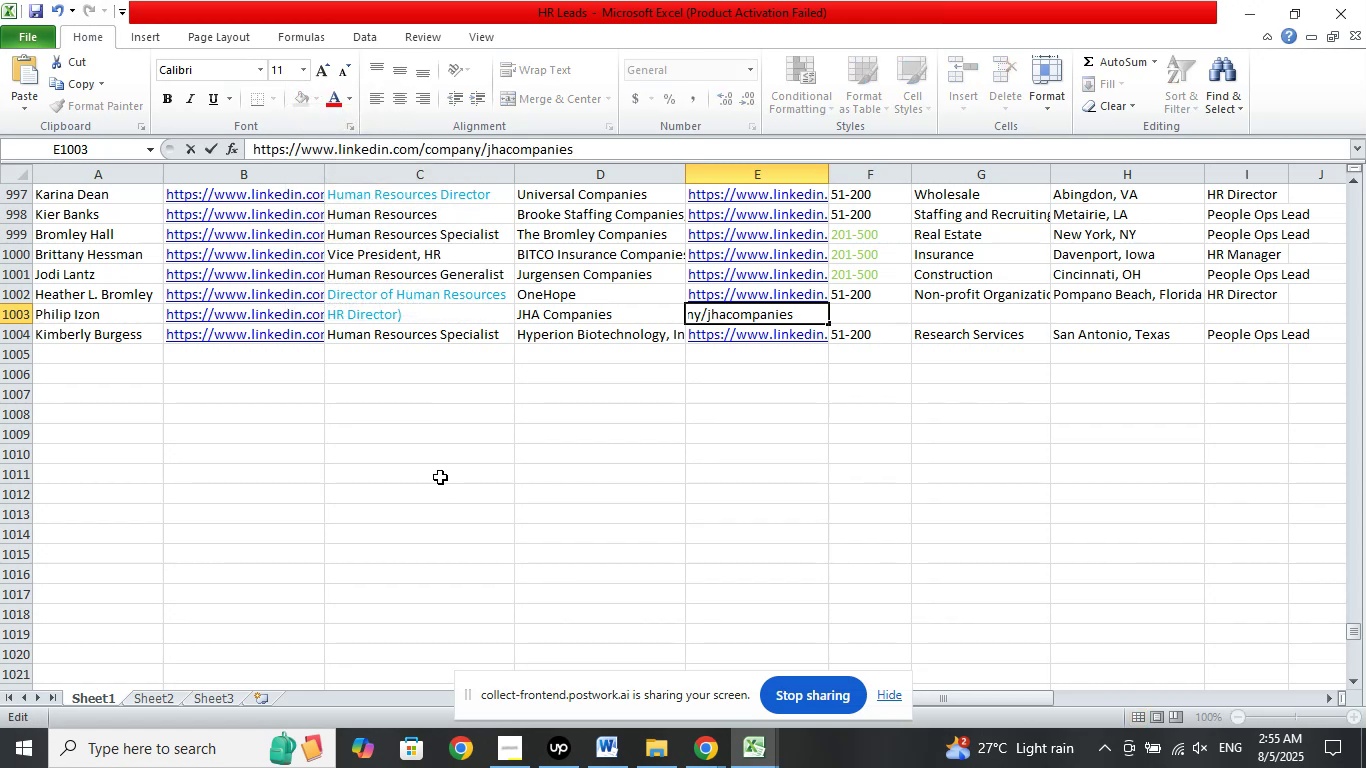 
key(NumpadDivide)
 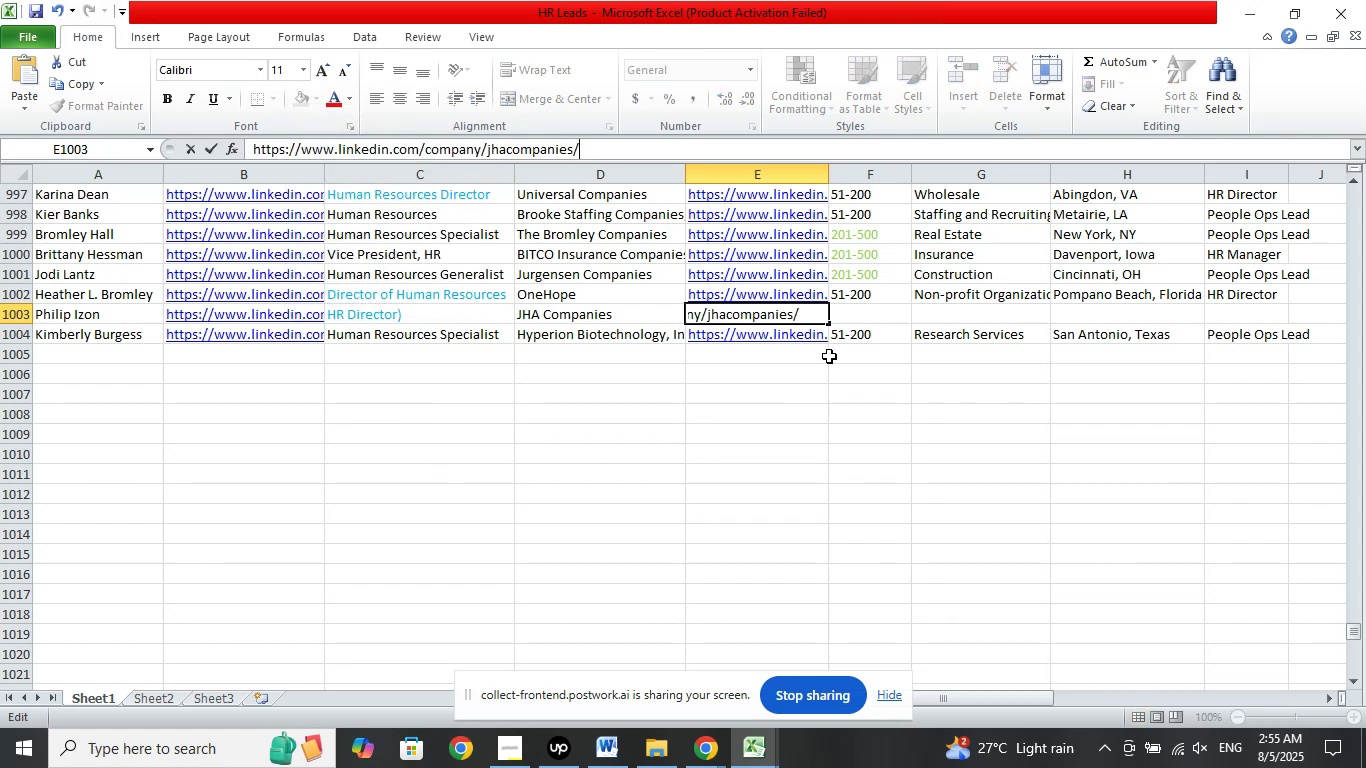 
left_click([877, 314])
 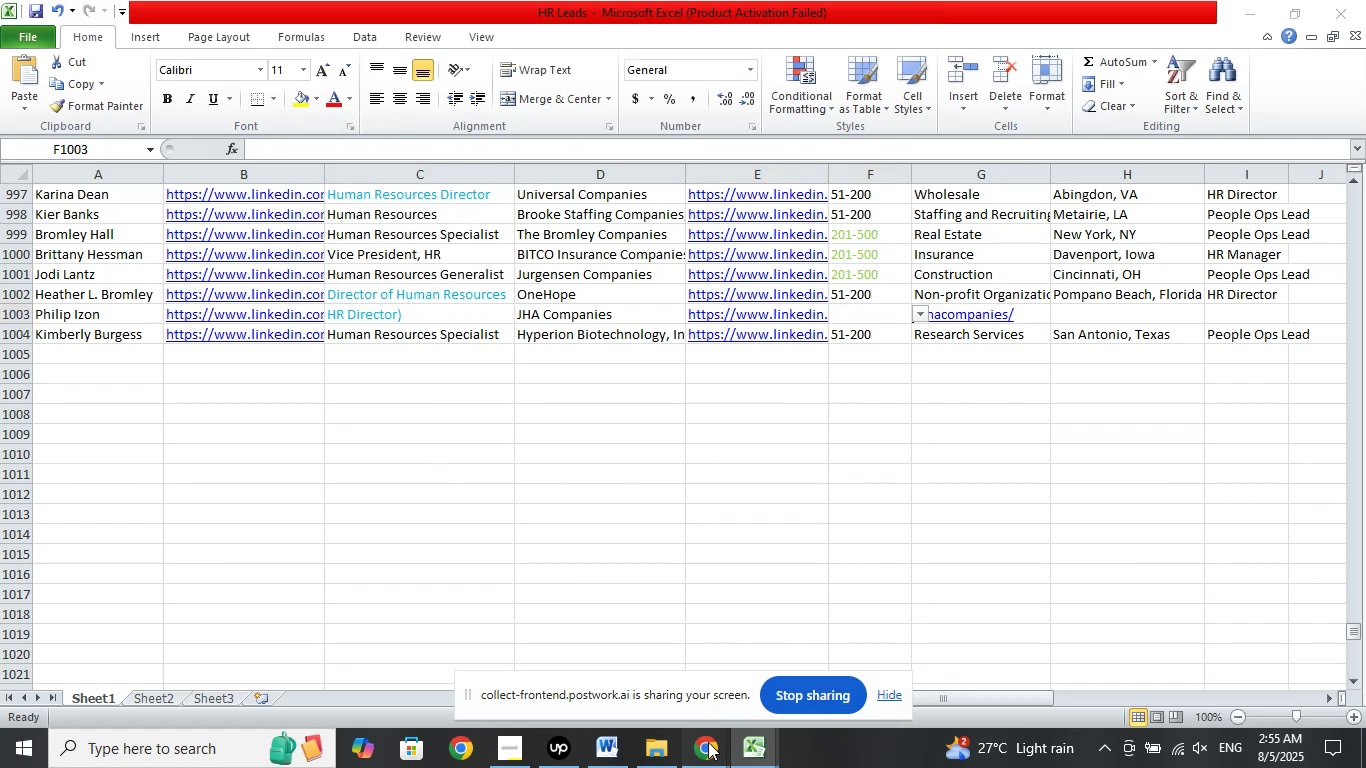 
double_click([605, 653])
 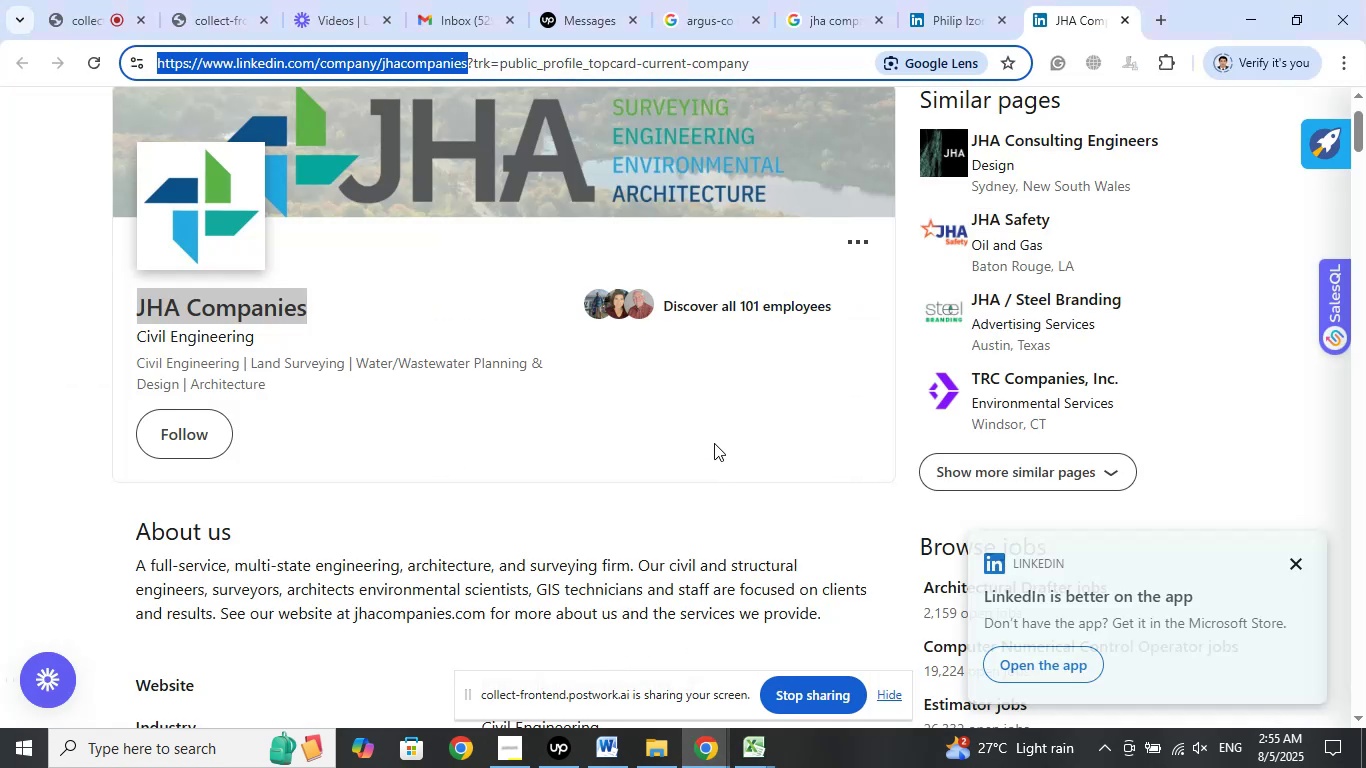 
scroll: coordinate [714, 440], scroll_direction: down, amount: 4.0
 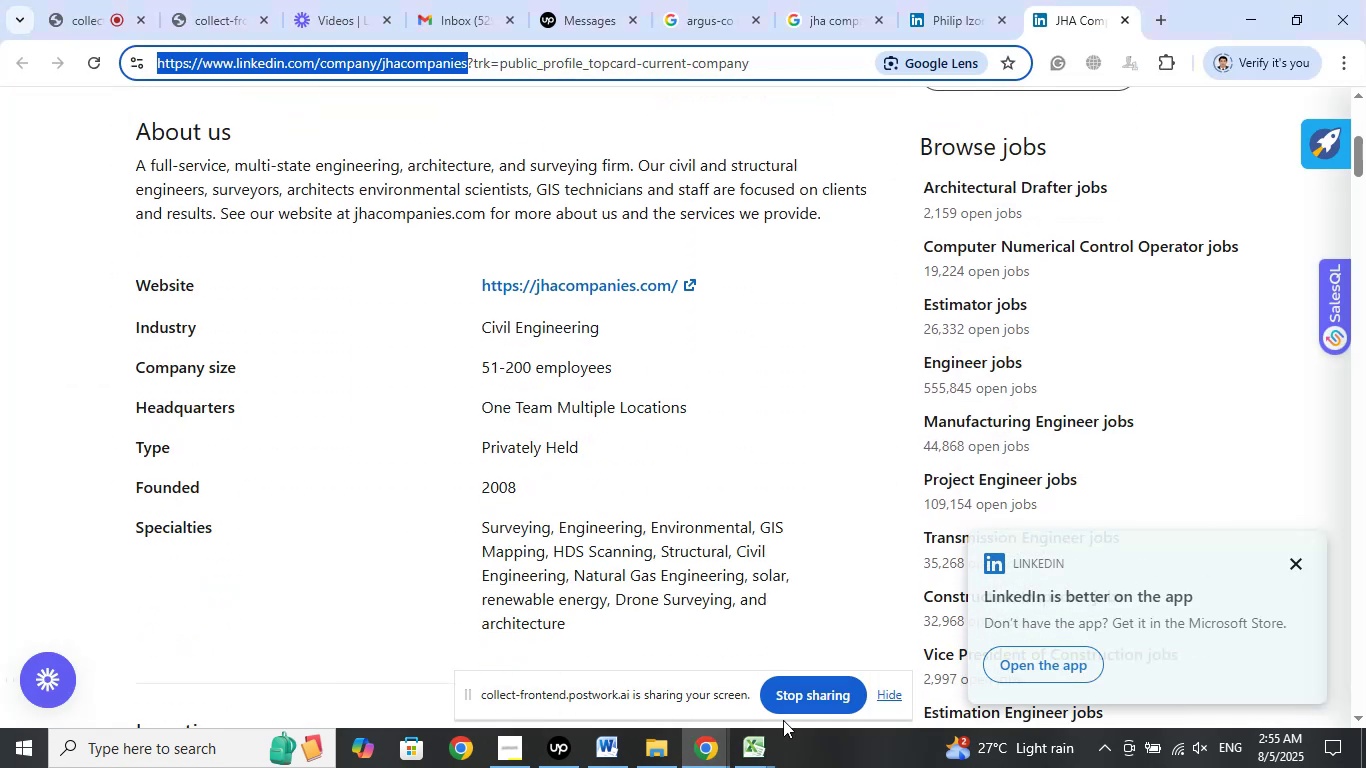 
left_click([758, 751])
 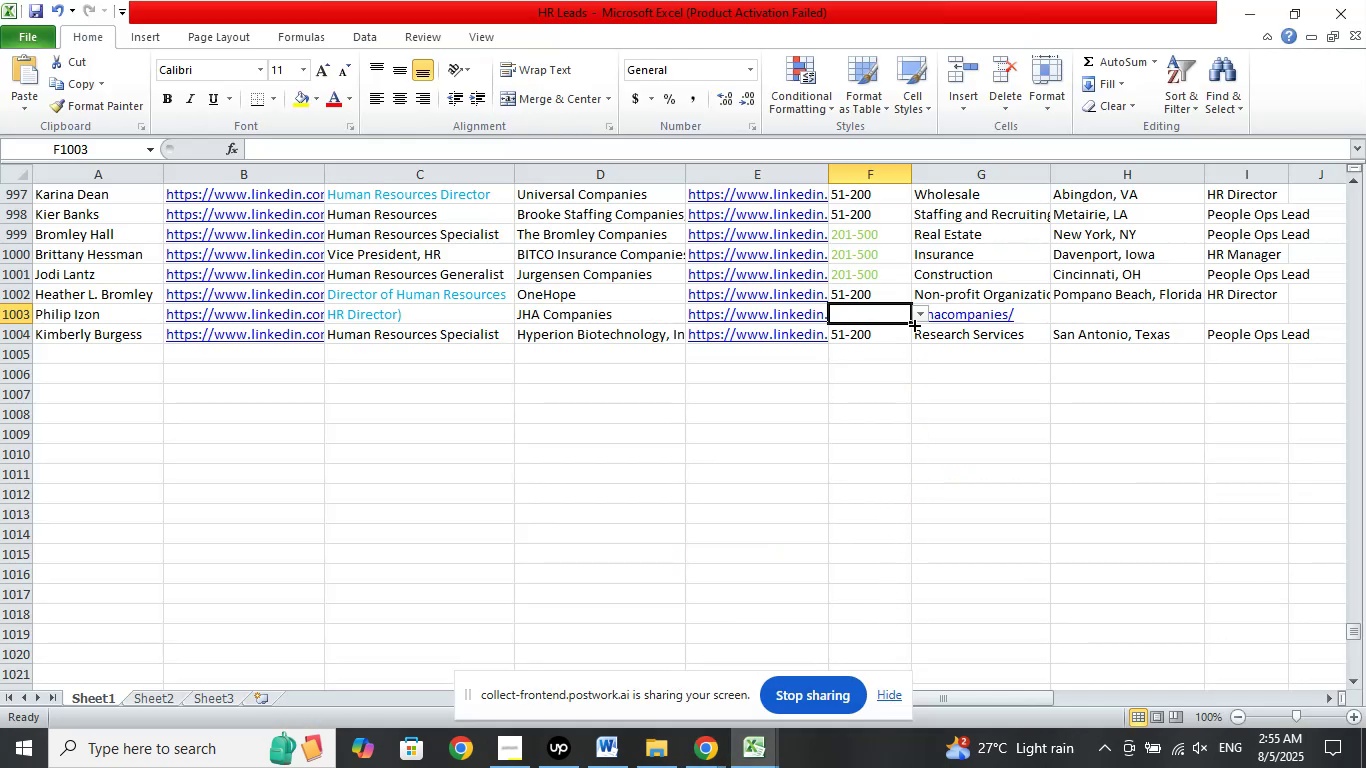 
left_click([926, 312])
 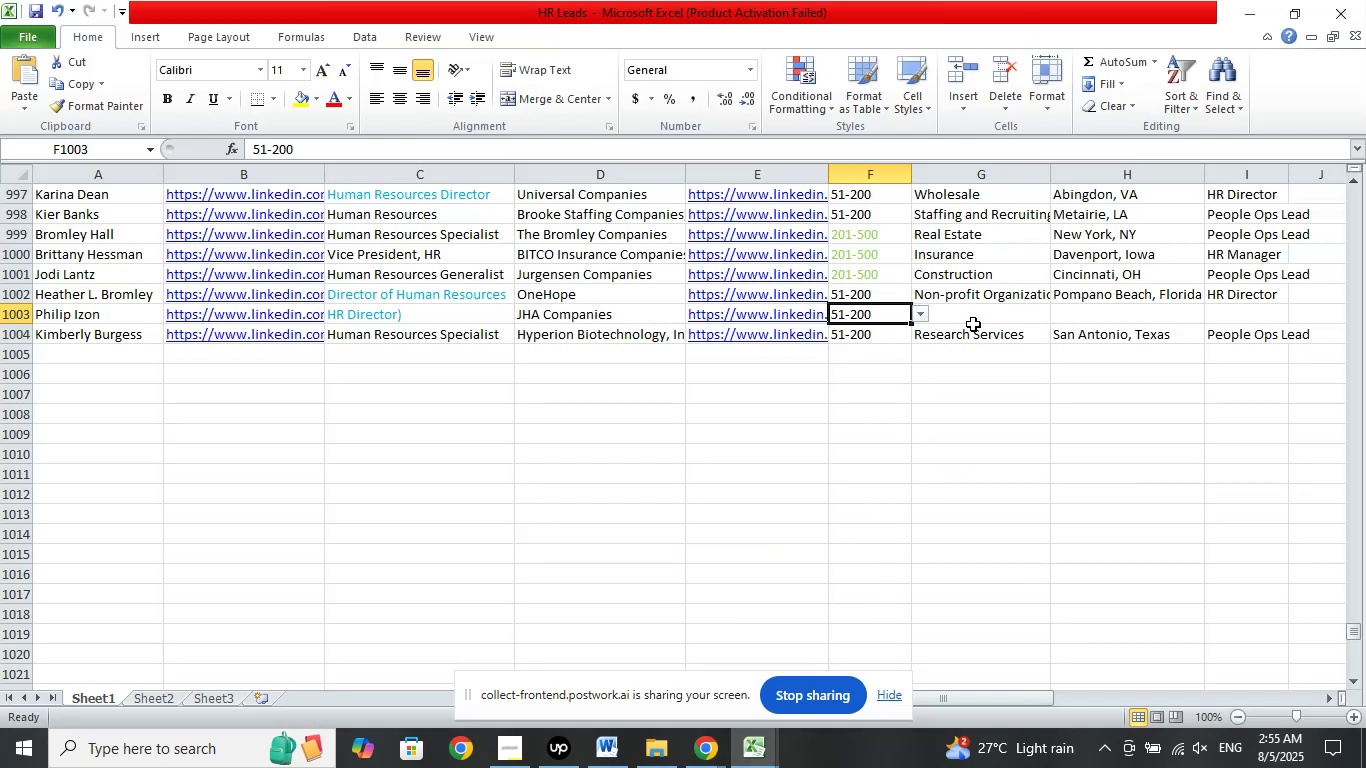 
left_click([975, 323])
 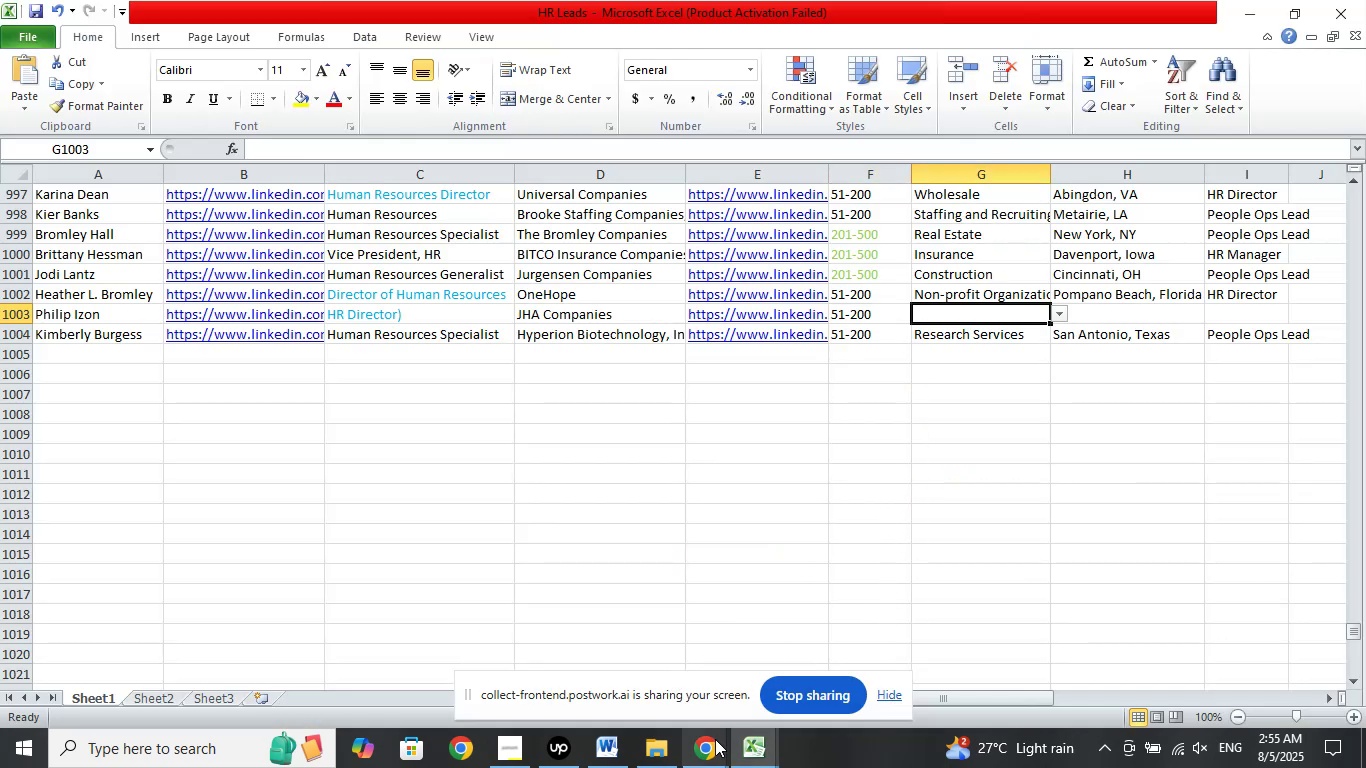 
left_click([715, 745])
 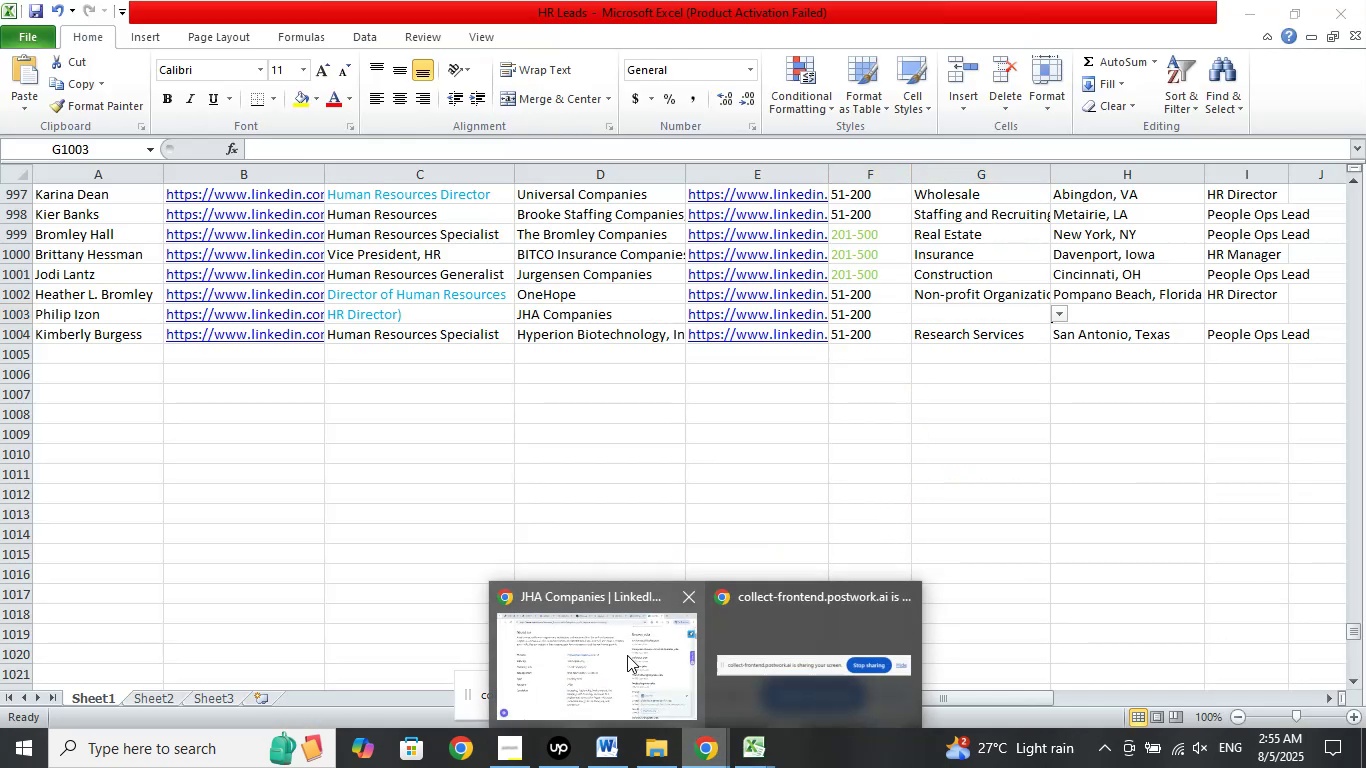 
left_click([627, 655])
 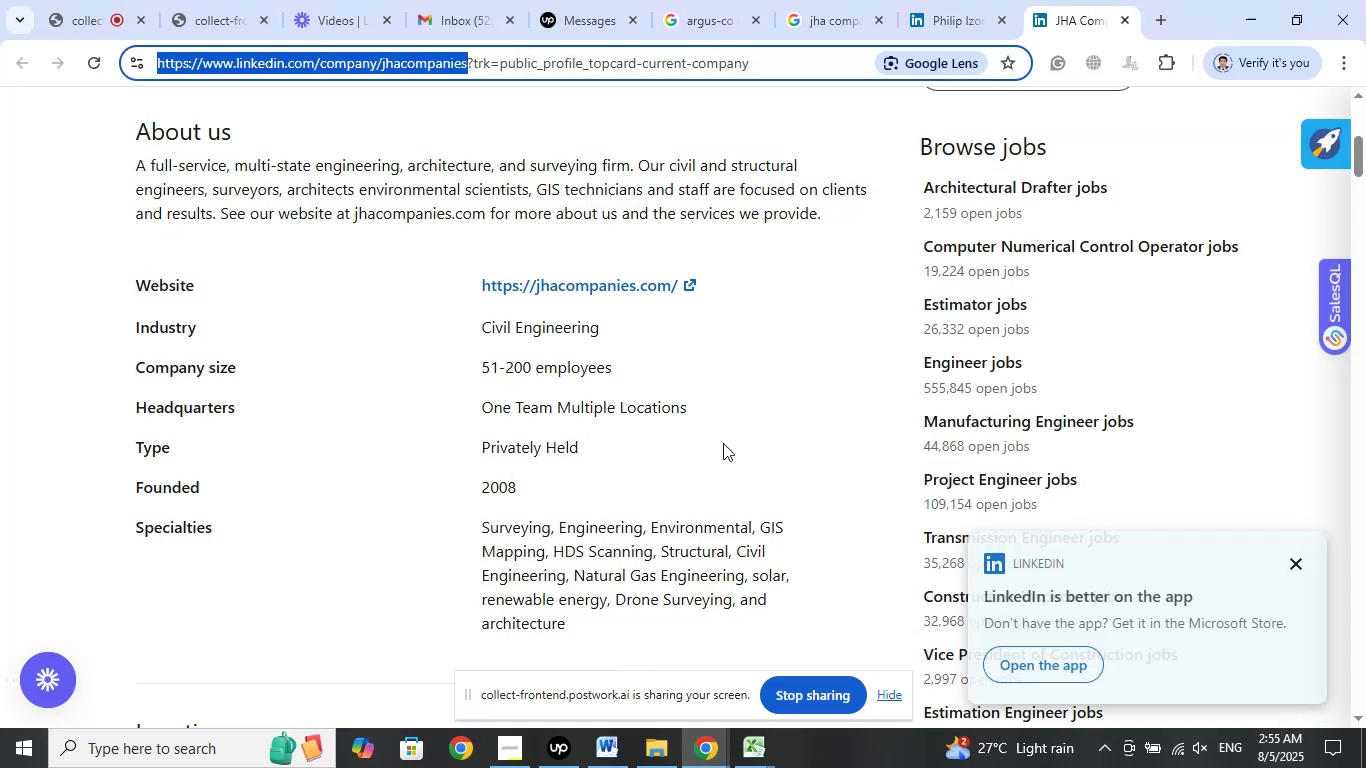 
scroll: coordinate [737, 417], scroll_direction: up, amount: 8.0
 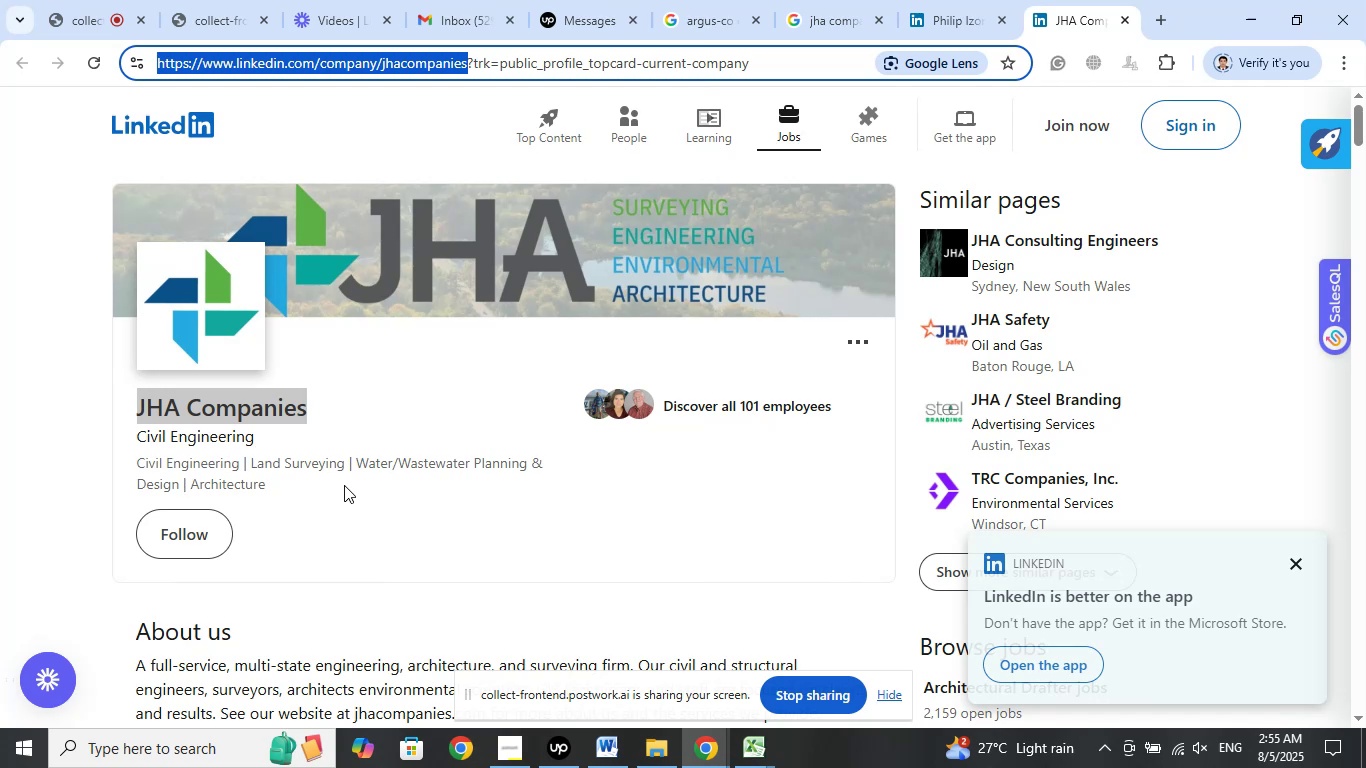 
wait(11.36)
 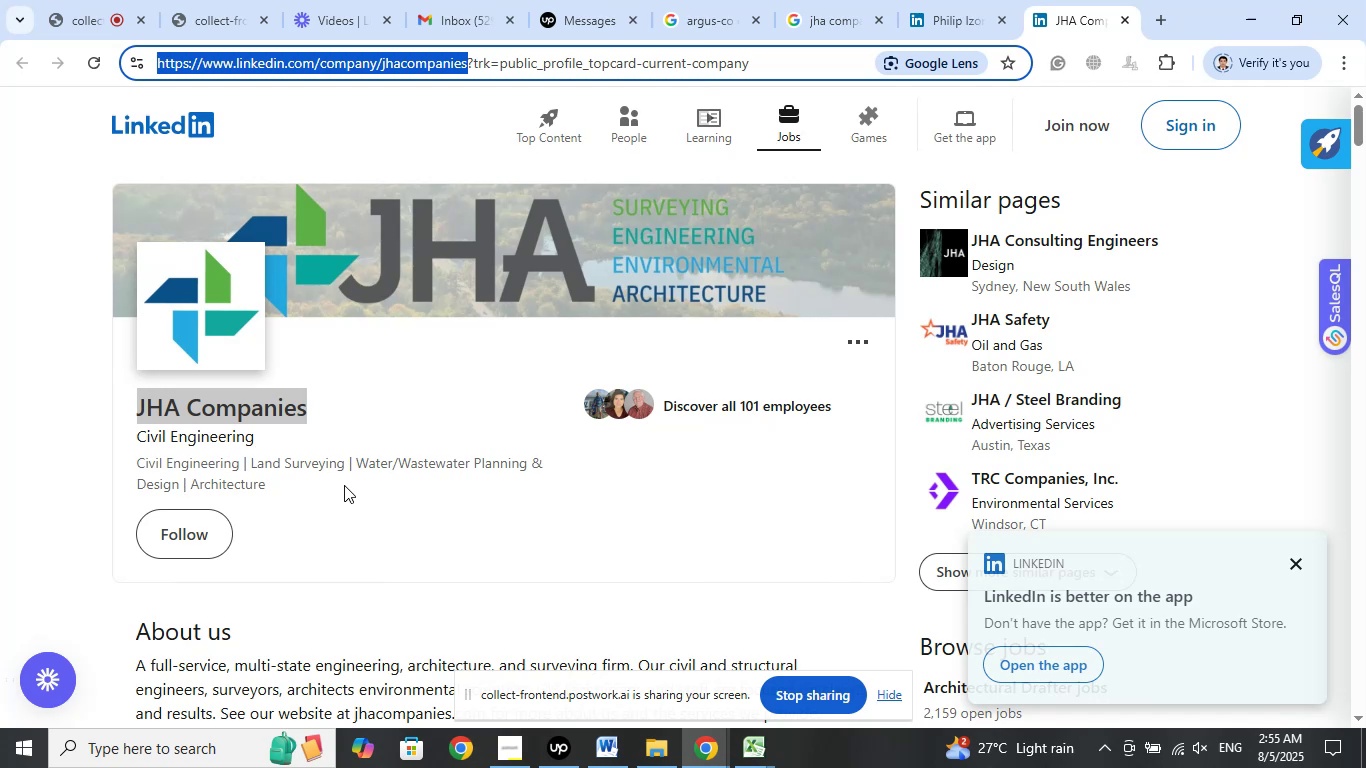 
right_click([288, 410])
 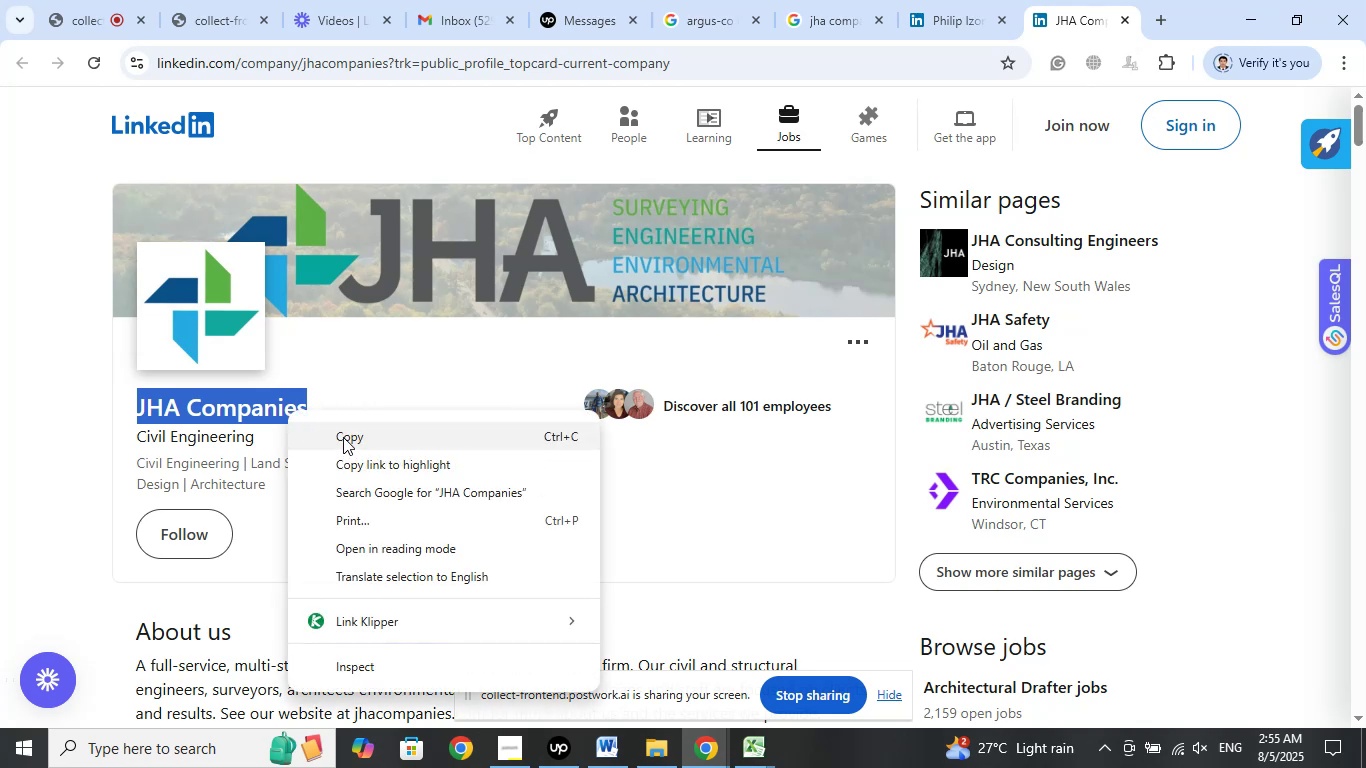 
left_click([343, 437])
 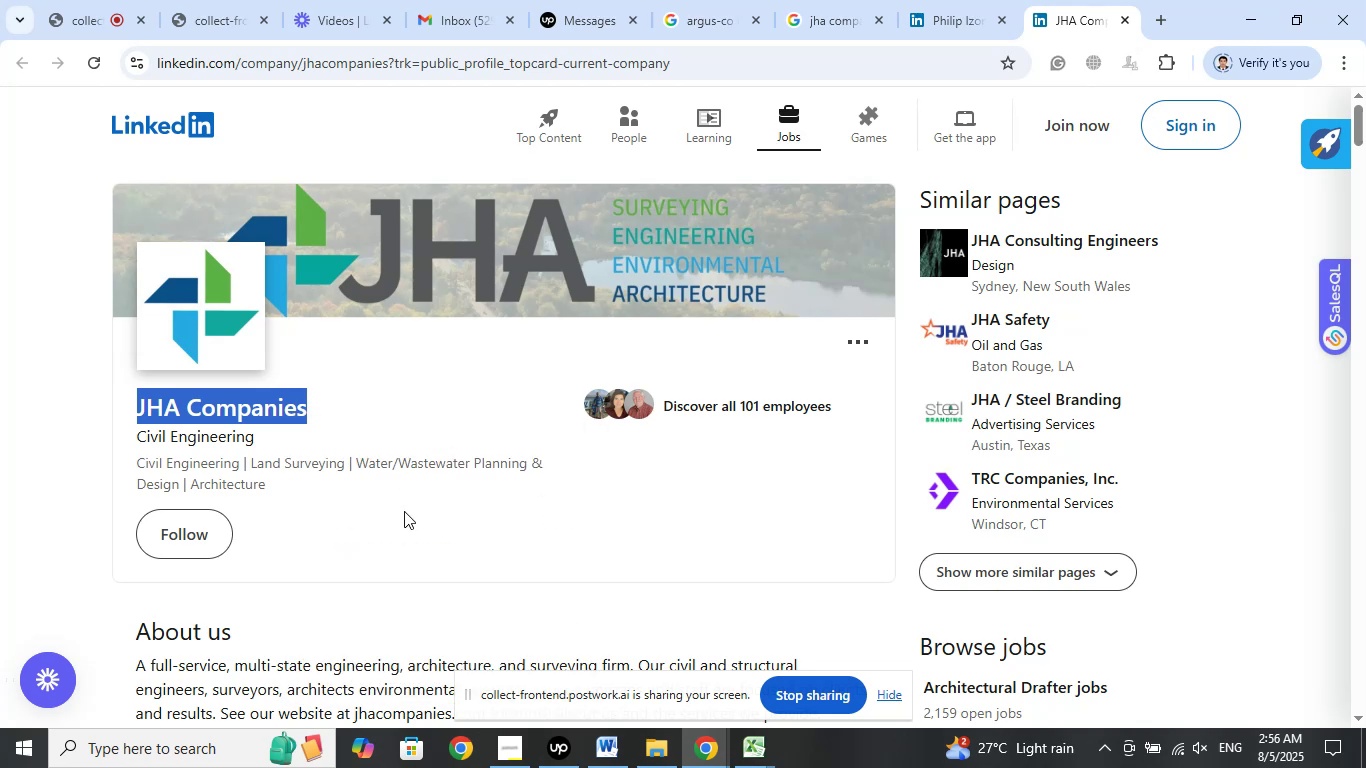 
wait(8.66)
 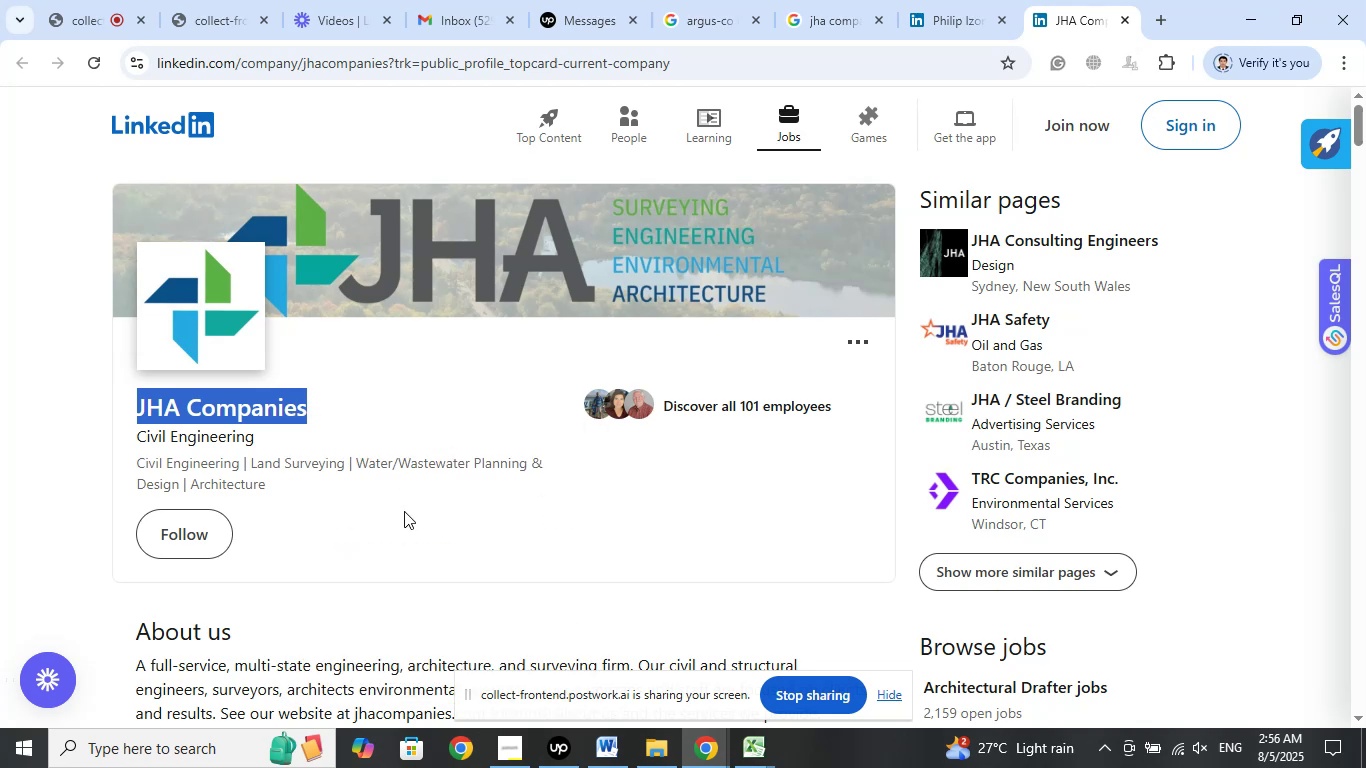 
left_click([1162, 21])
 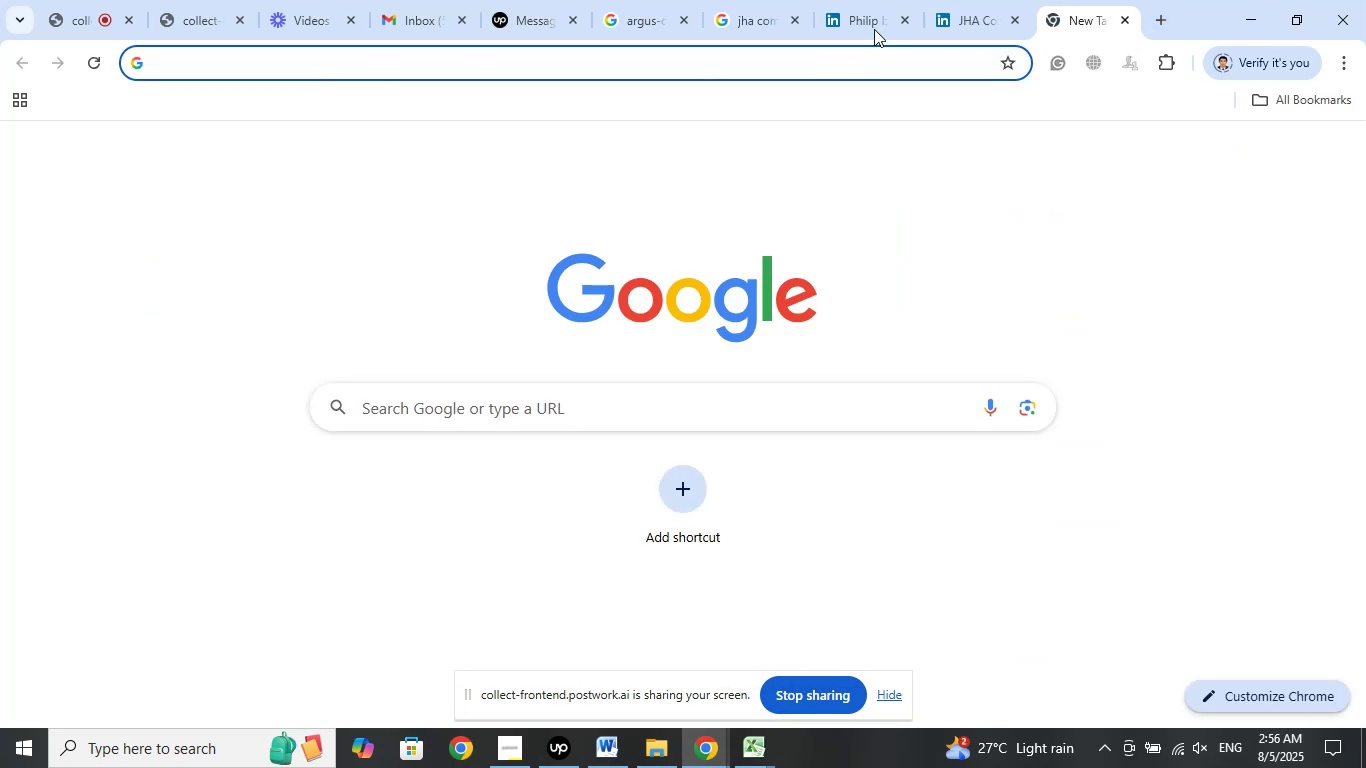 
left_click([965, 11])
 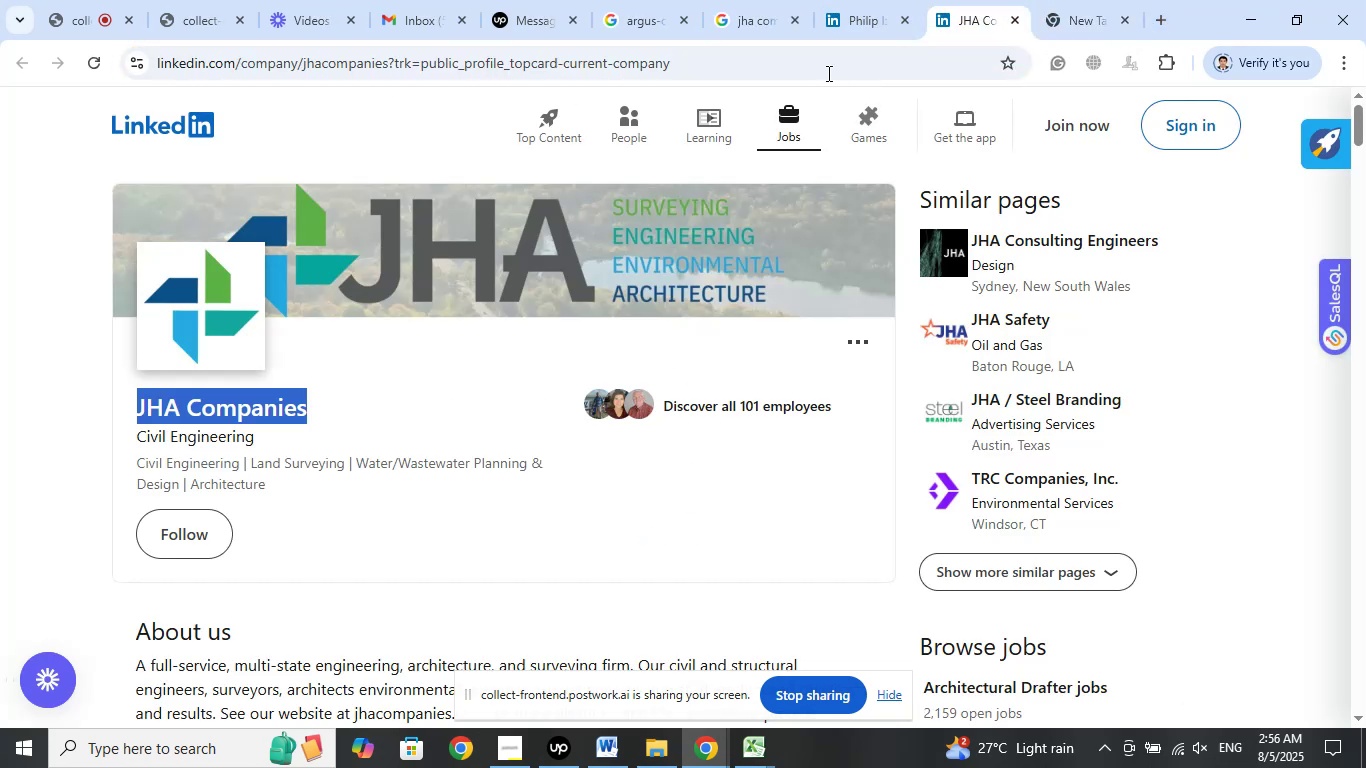 
left_click([883, 4])
 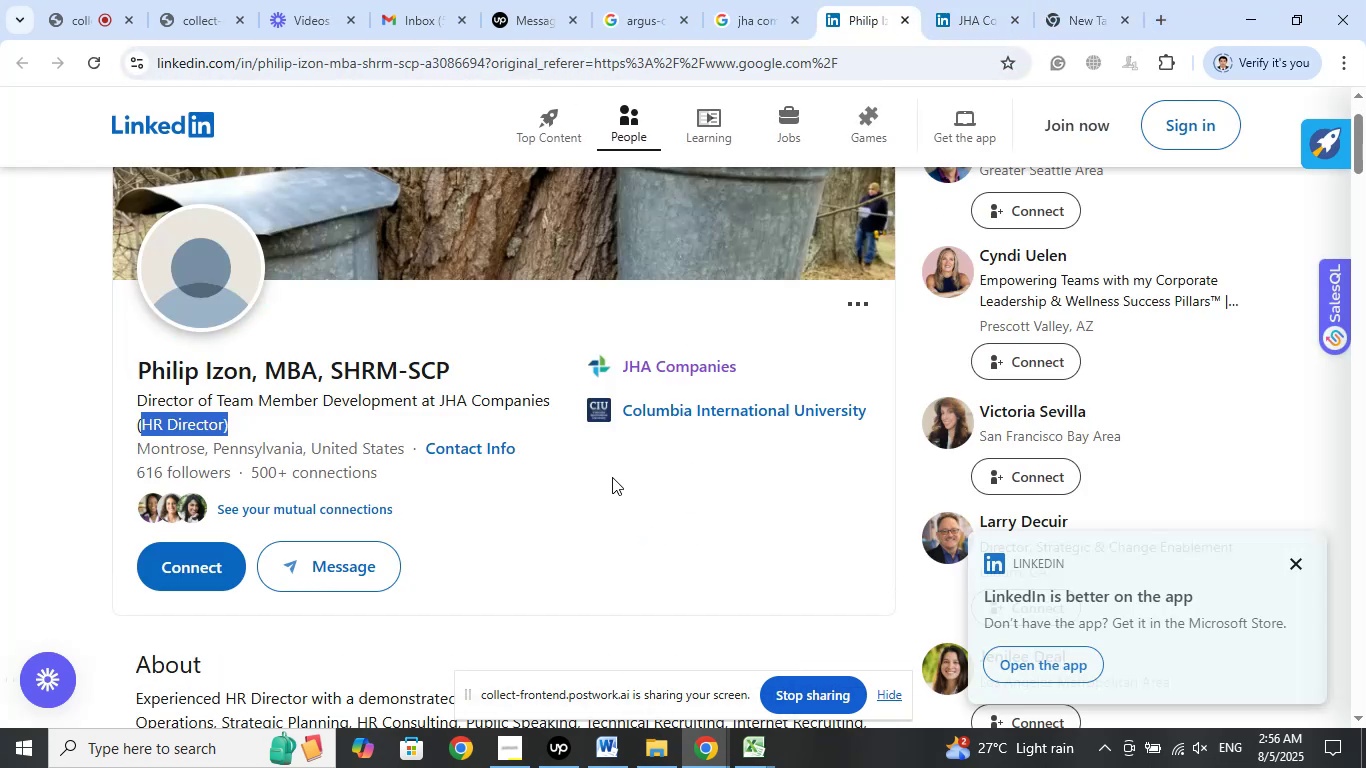 
wait(5.87)
 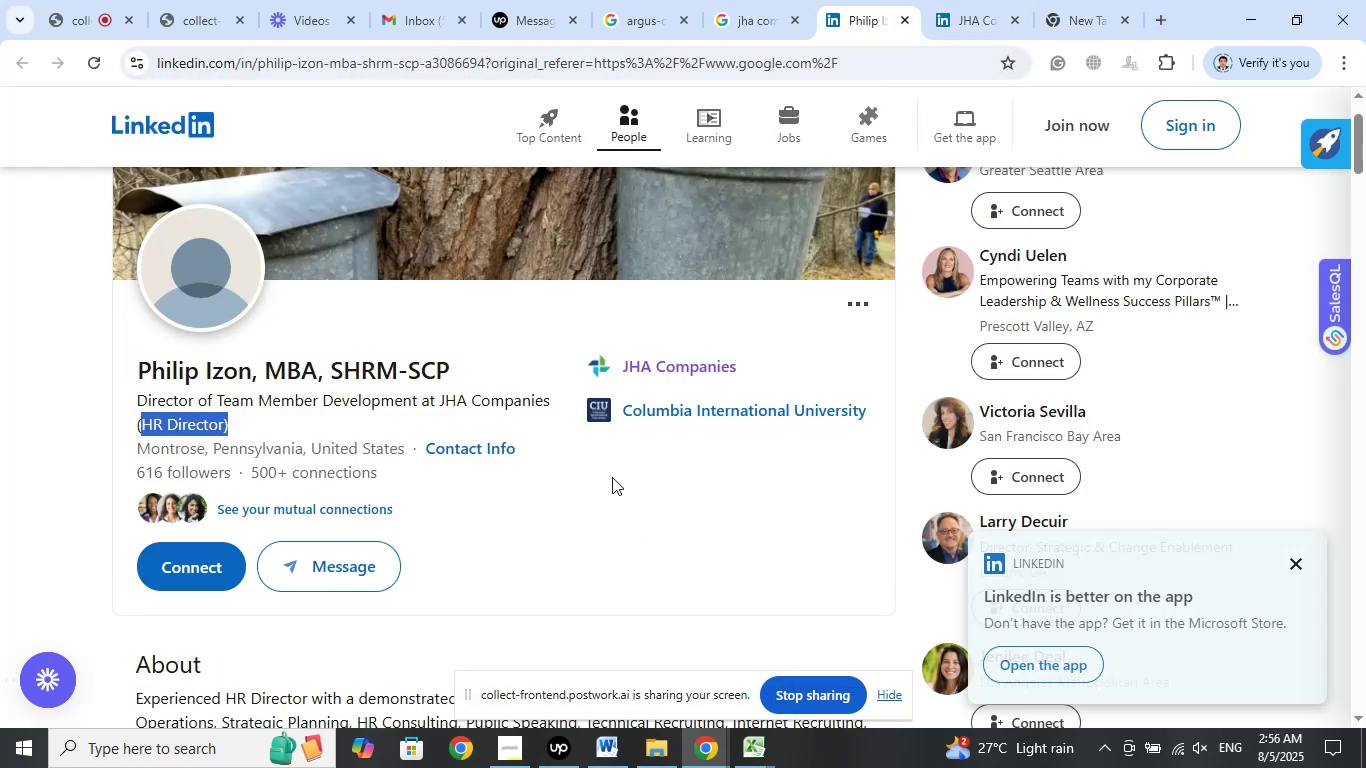 
scroll: coordinate [599, 479], scroll_direction: down, amount: 13.0
 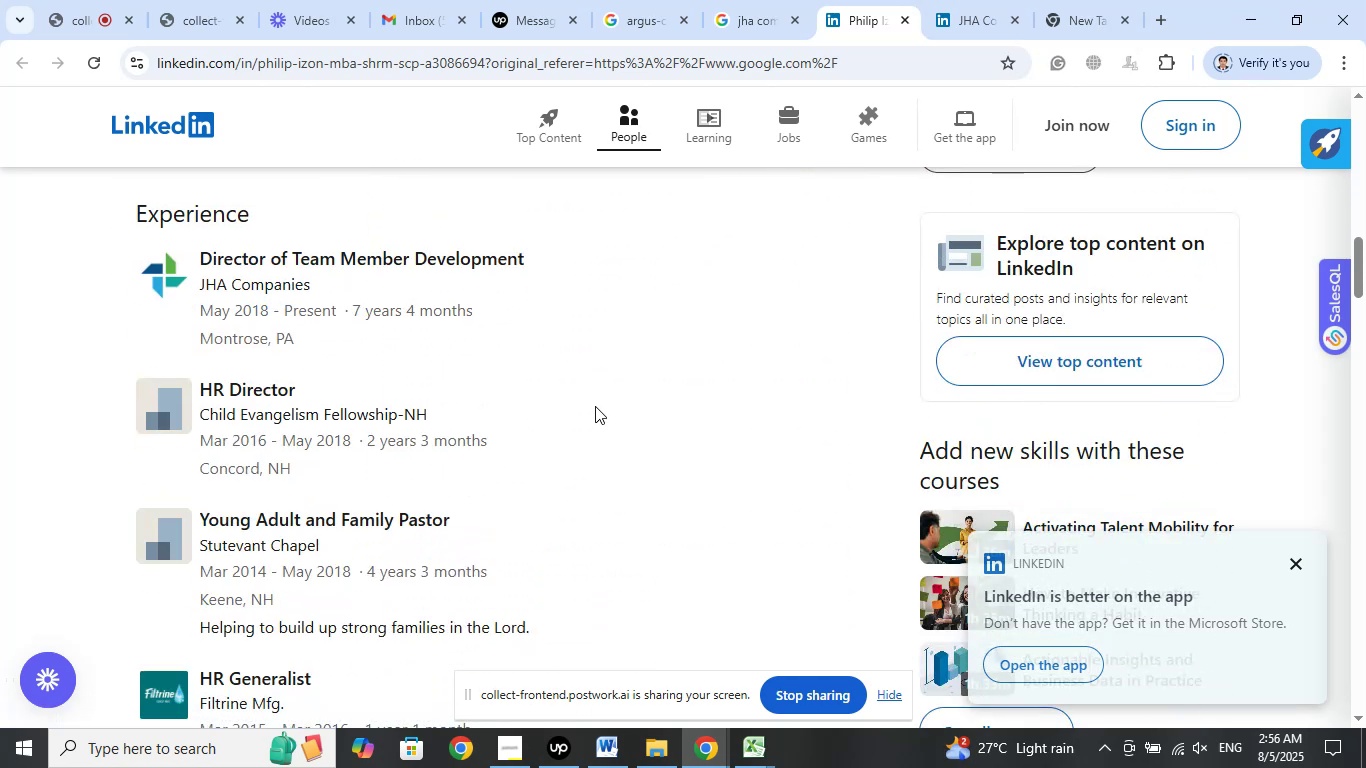 
wait(10.92)
 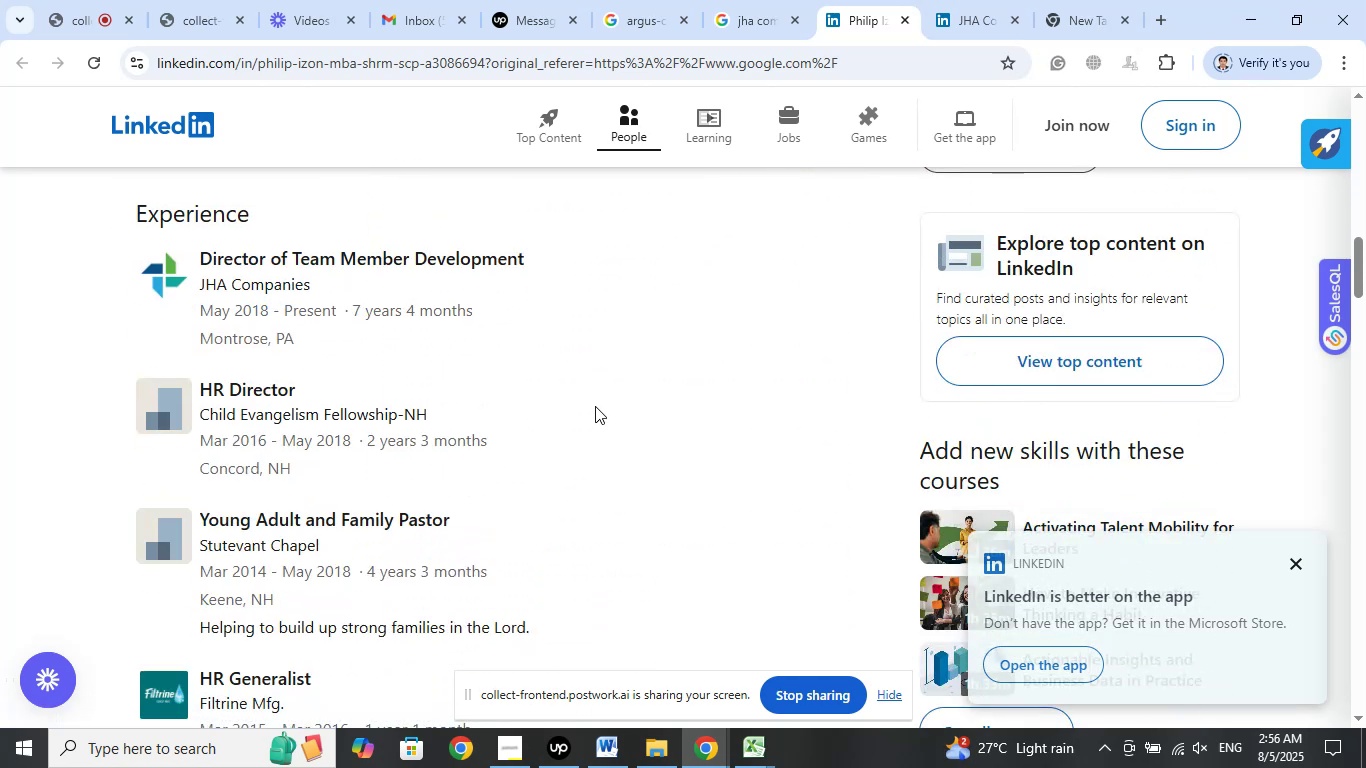 
scroll: coordinate [595, 404], scroll_direction: up, amount: 15.0
 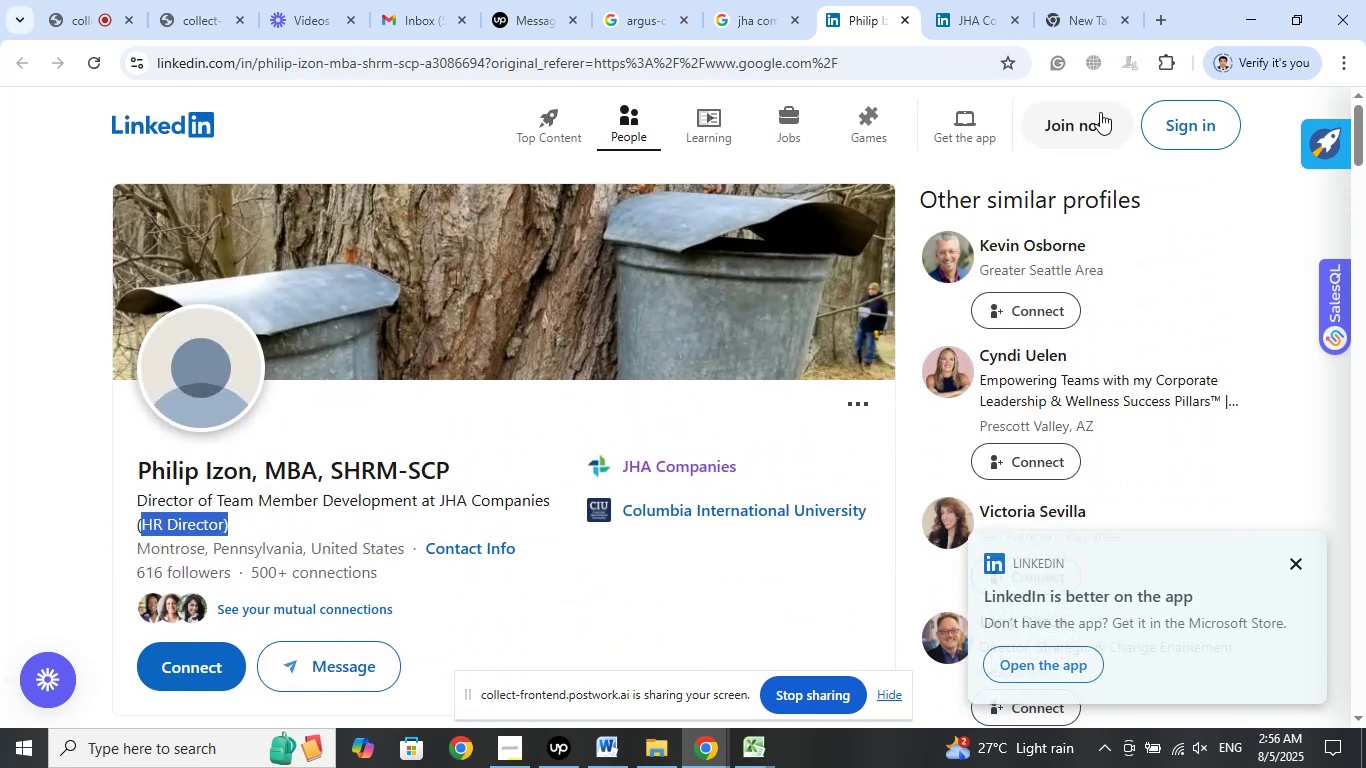 
wait(6.06)
 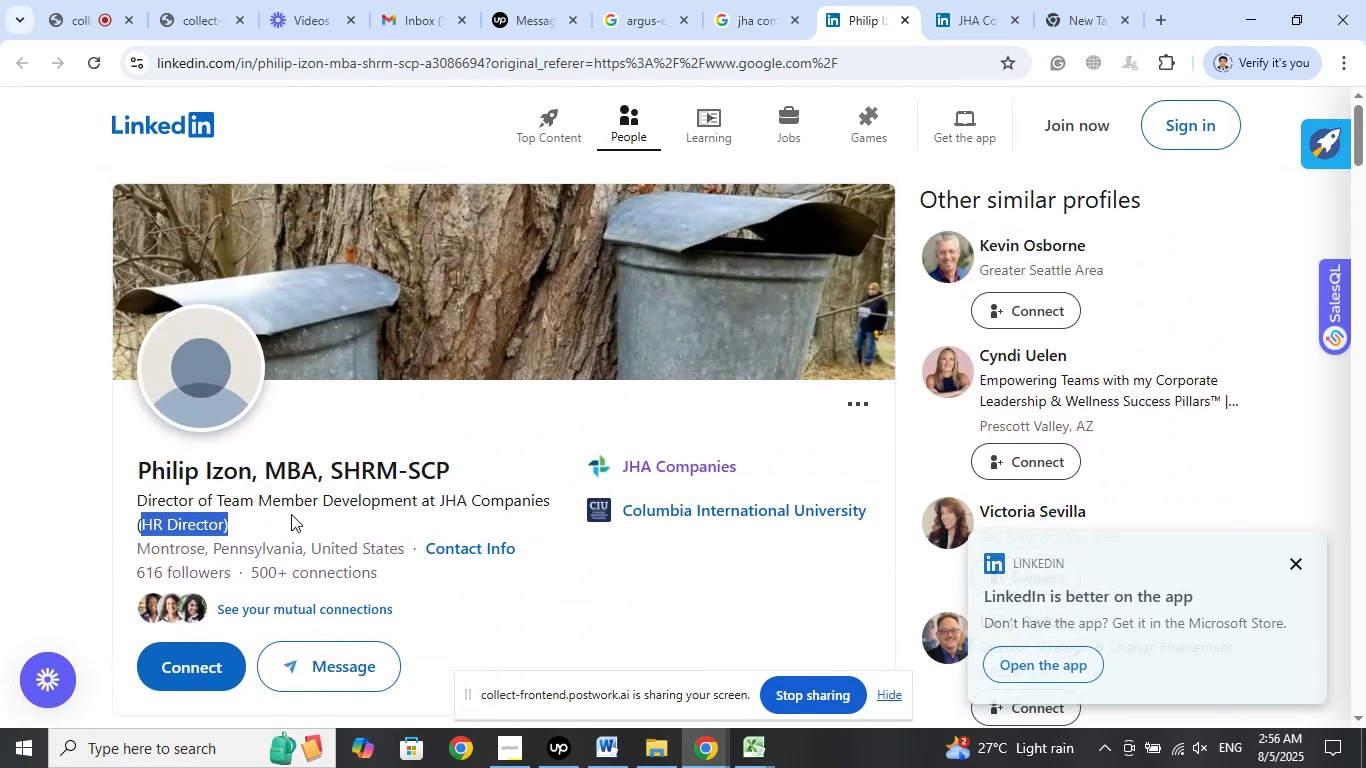 
right_click([257, 75])
 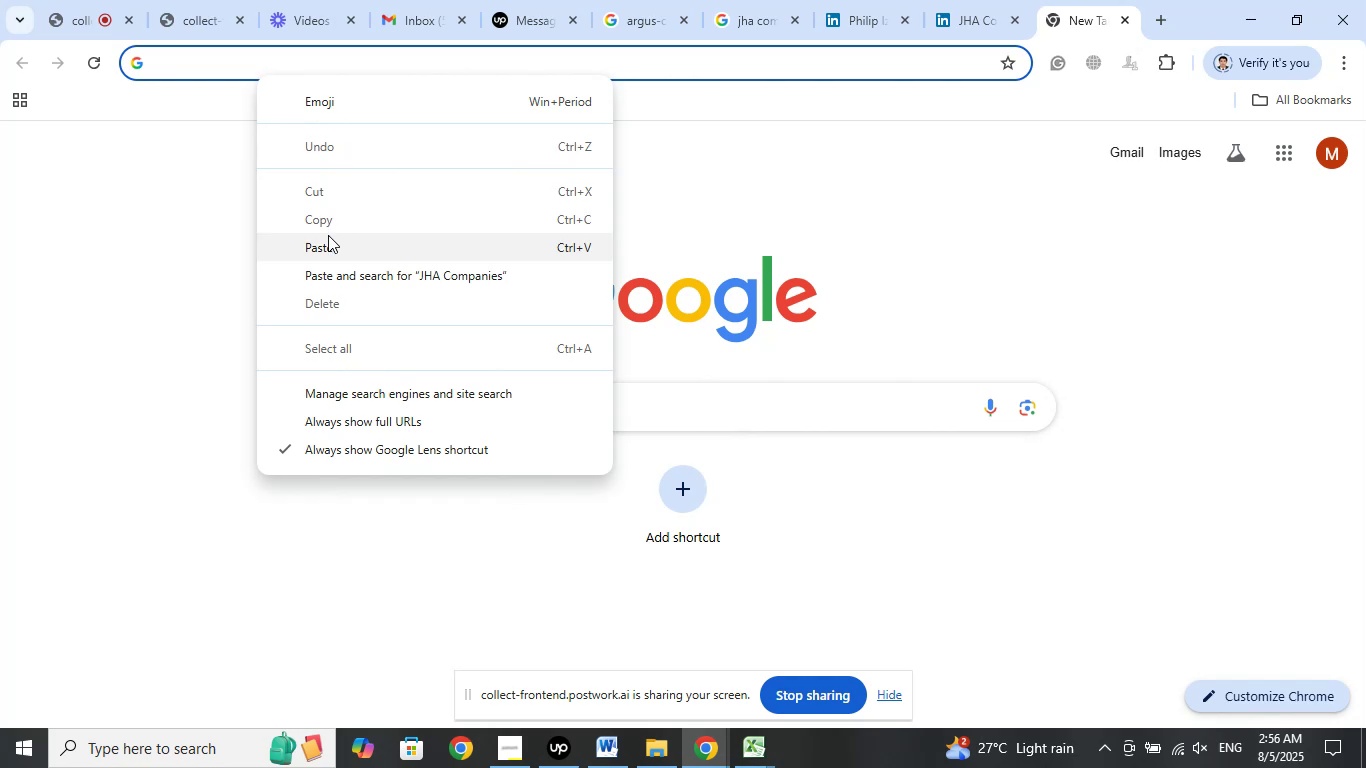 
left_click([326, 245])
 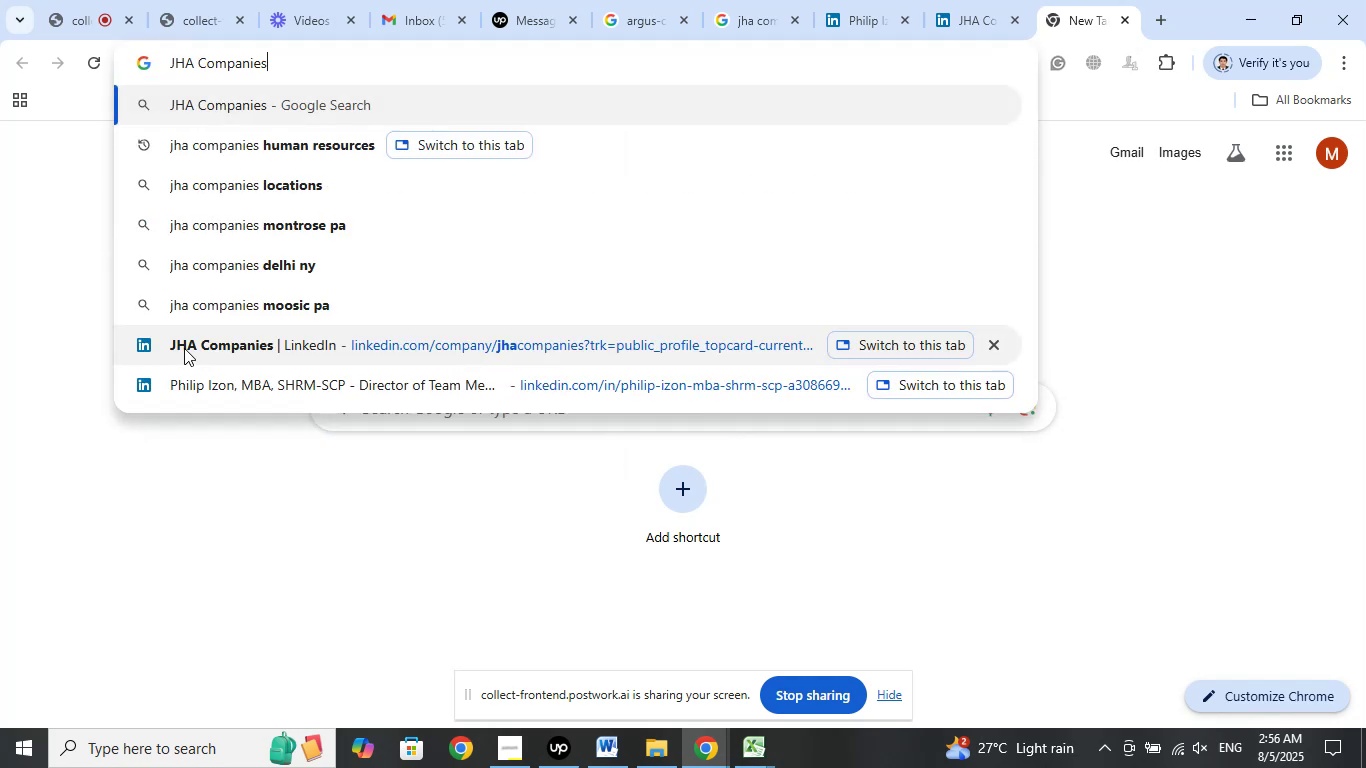 
type( address)
 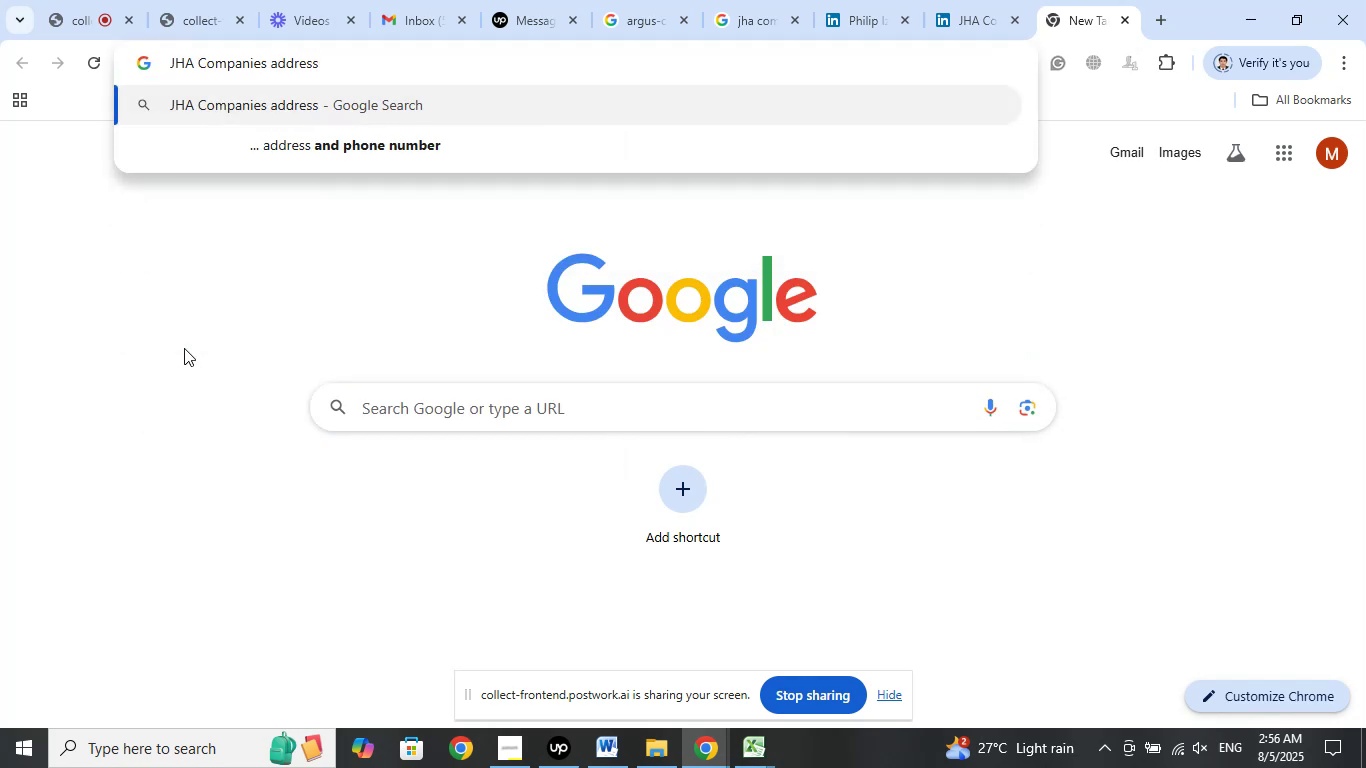 
key(Enter)
 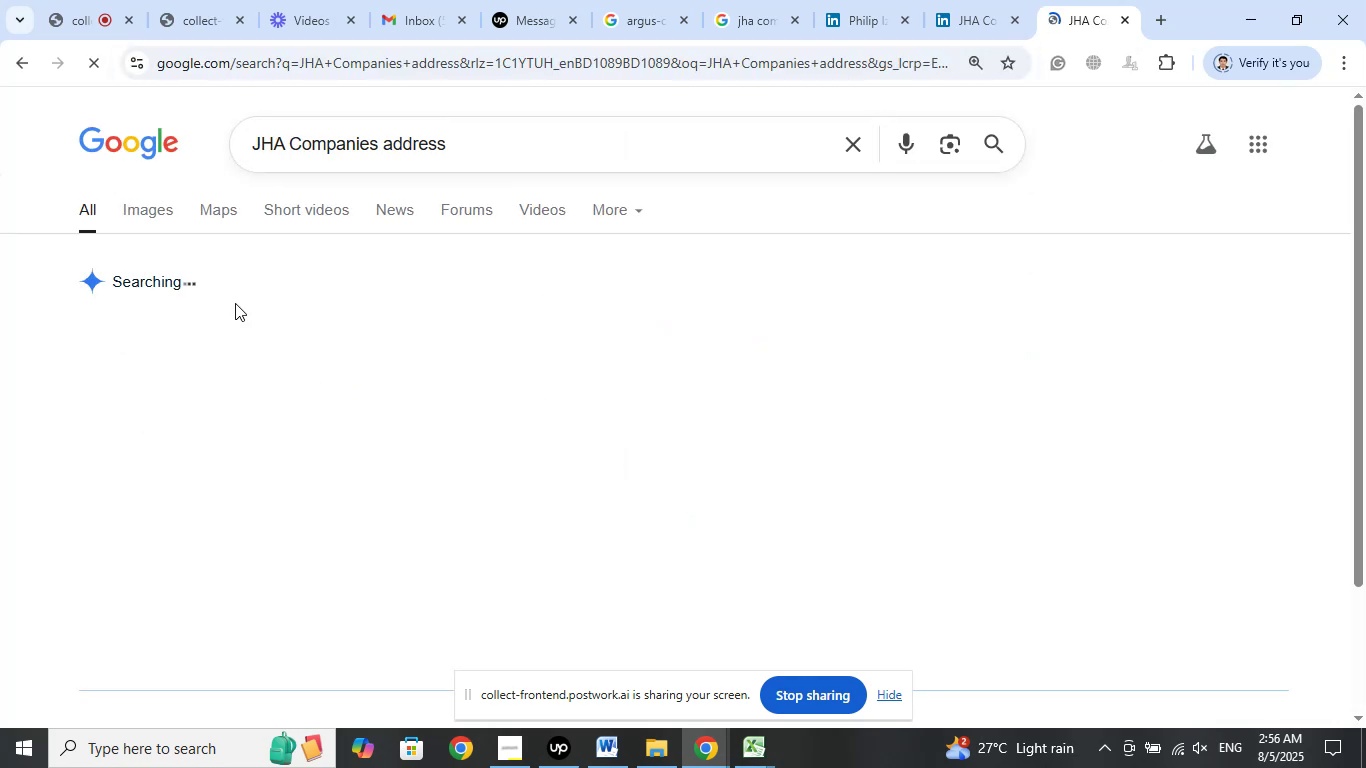 
mouse_move([19, 314])
 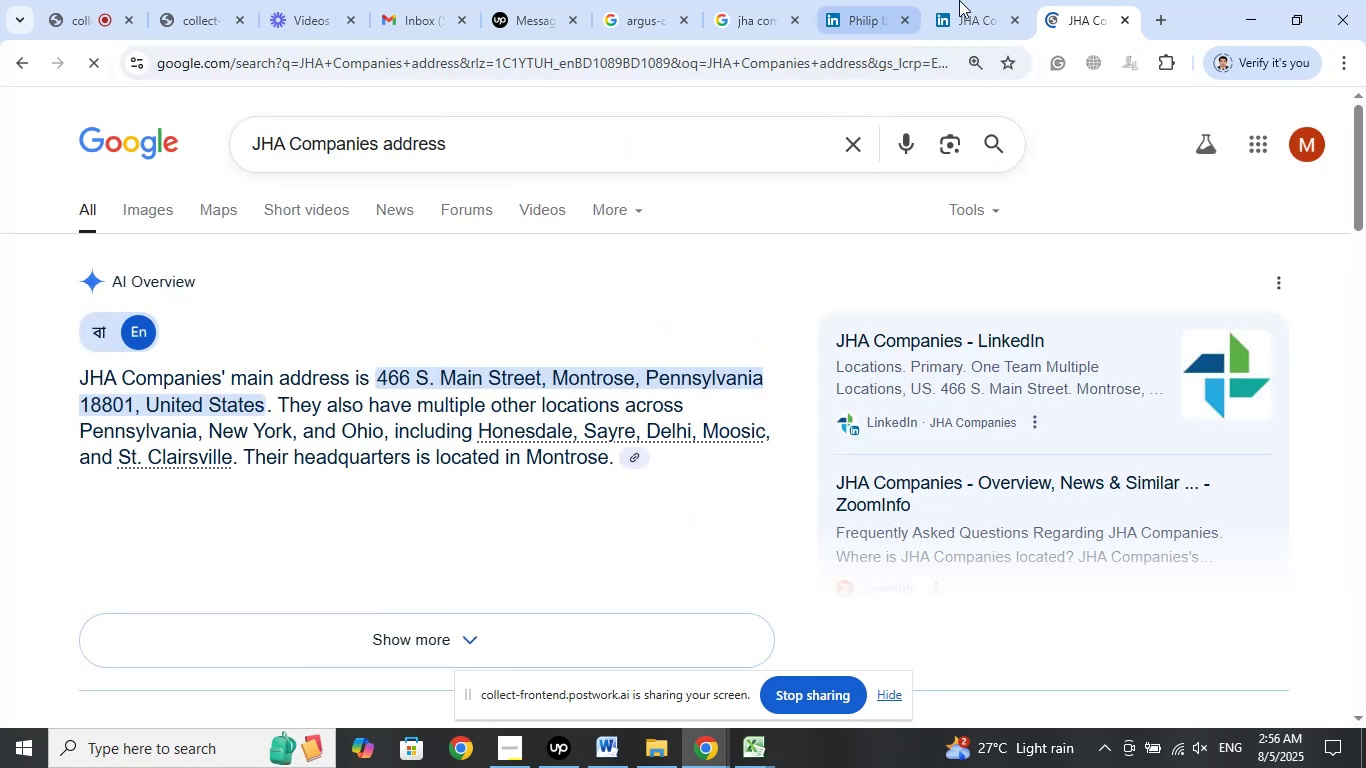 
left_click([970, 0])
 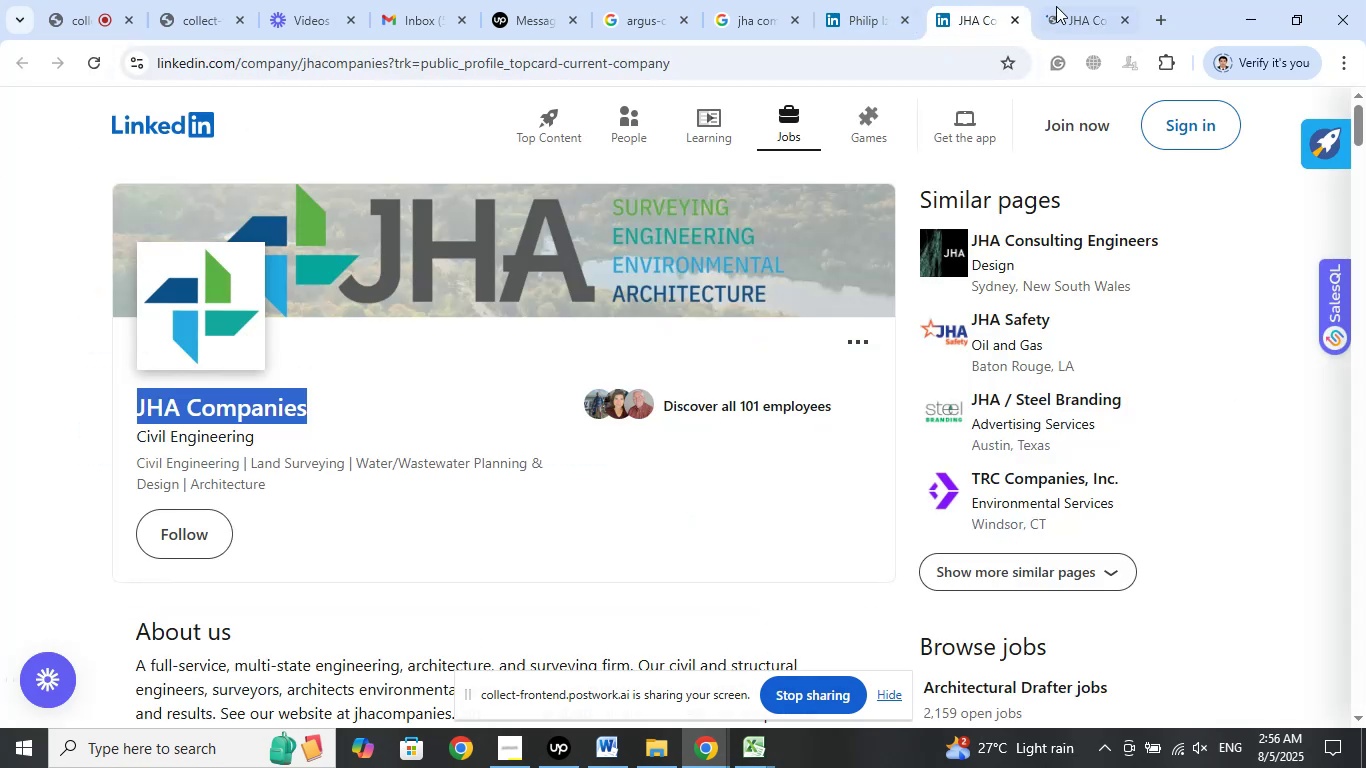 
left_click([1065, 0])
 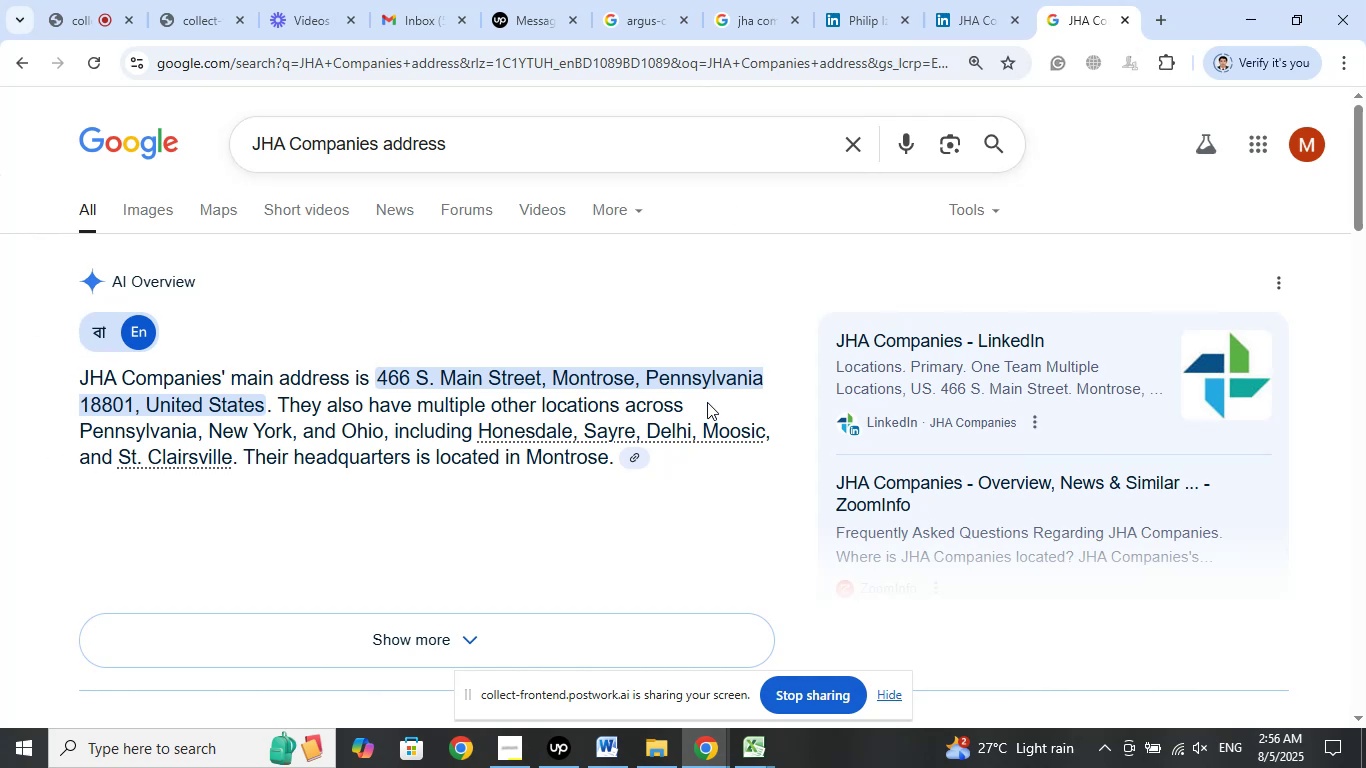 
left_click([583, 378])
 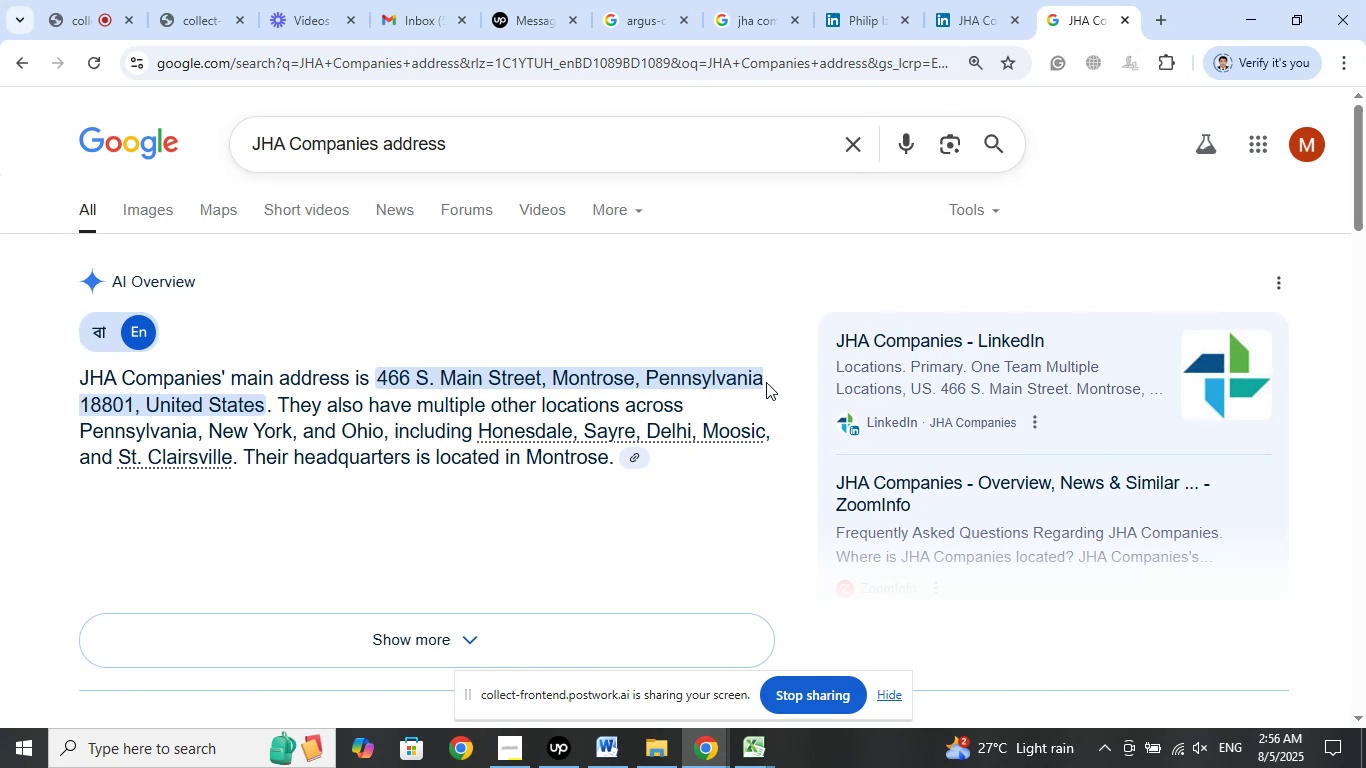 
left_click_drag(start_coordinate=[767, 381], to_coordinate=[557, 380])
 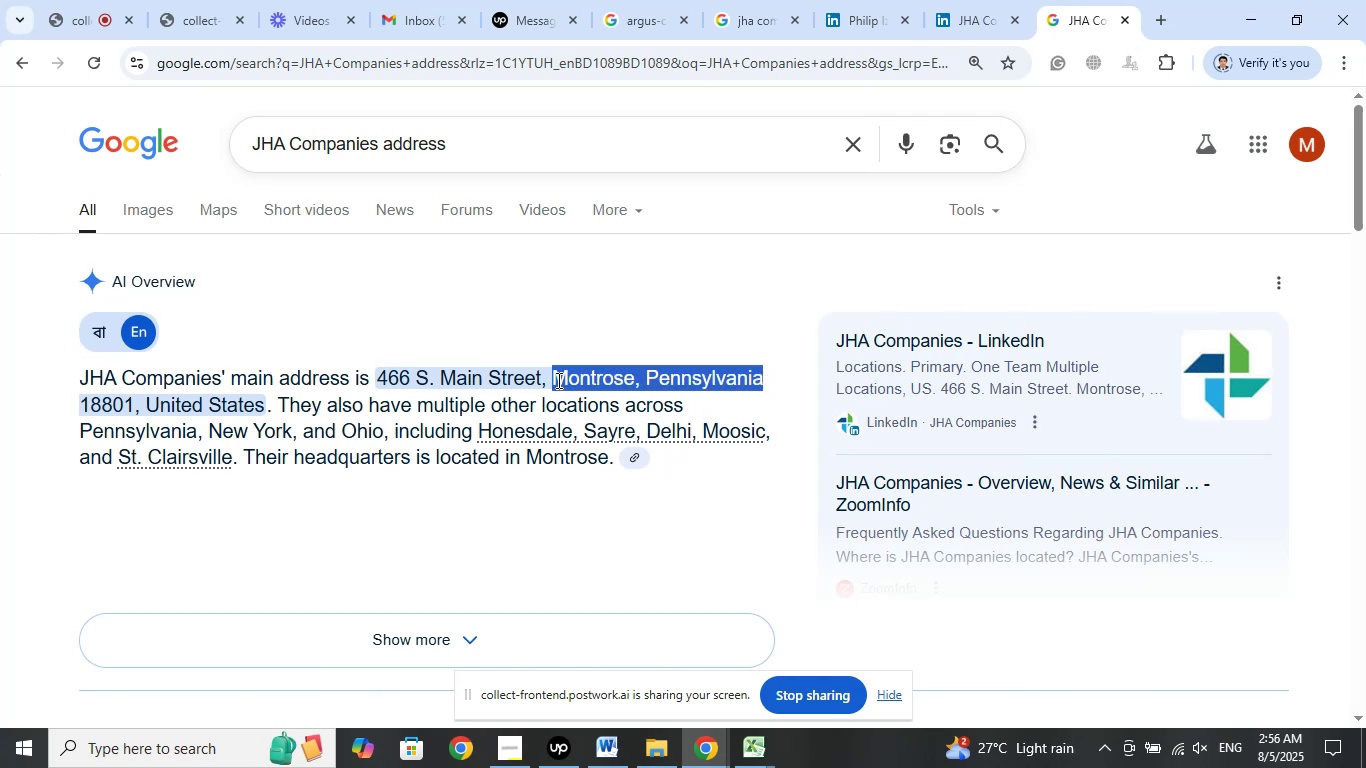 
right_click([557, 380])
 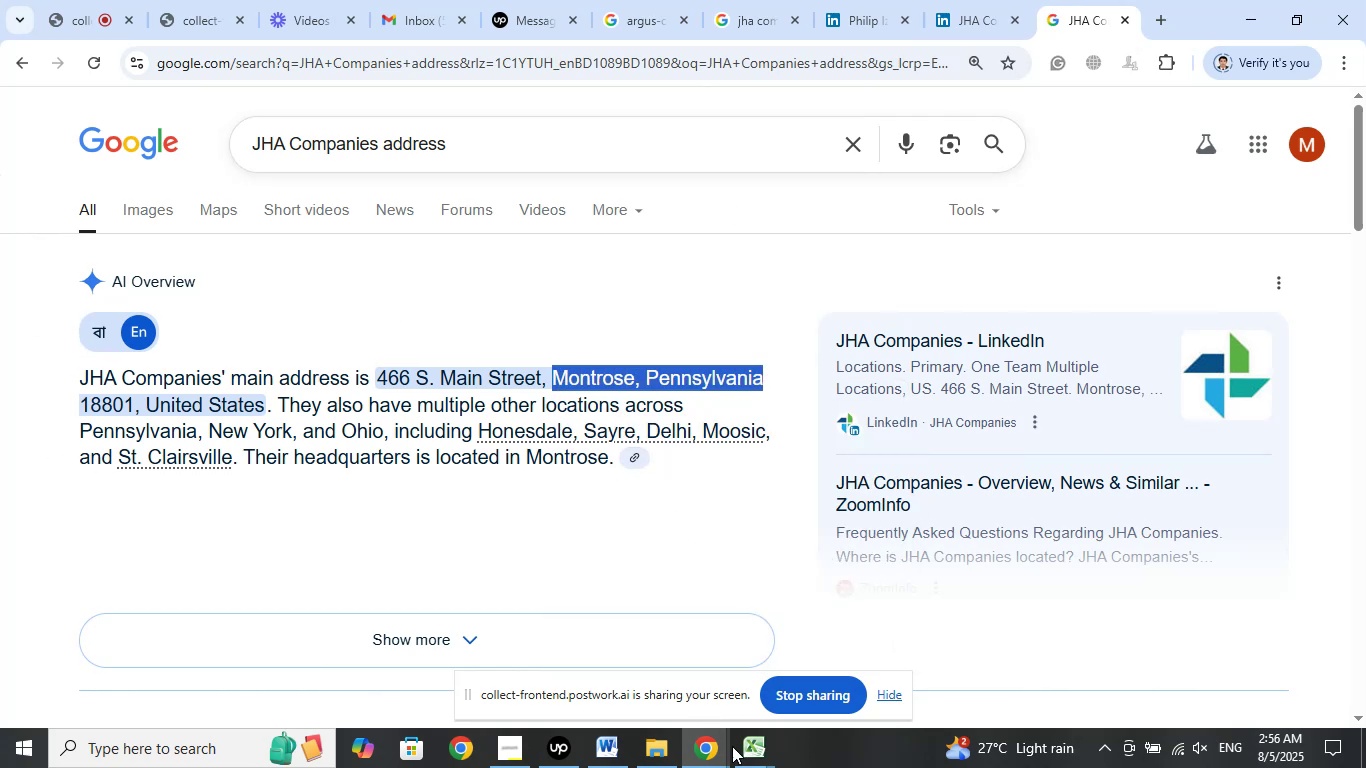 
left_click([747, 767])
 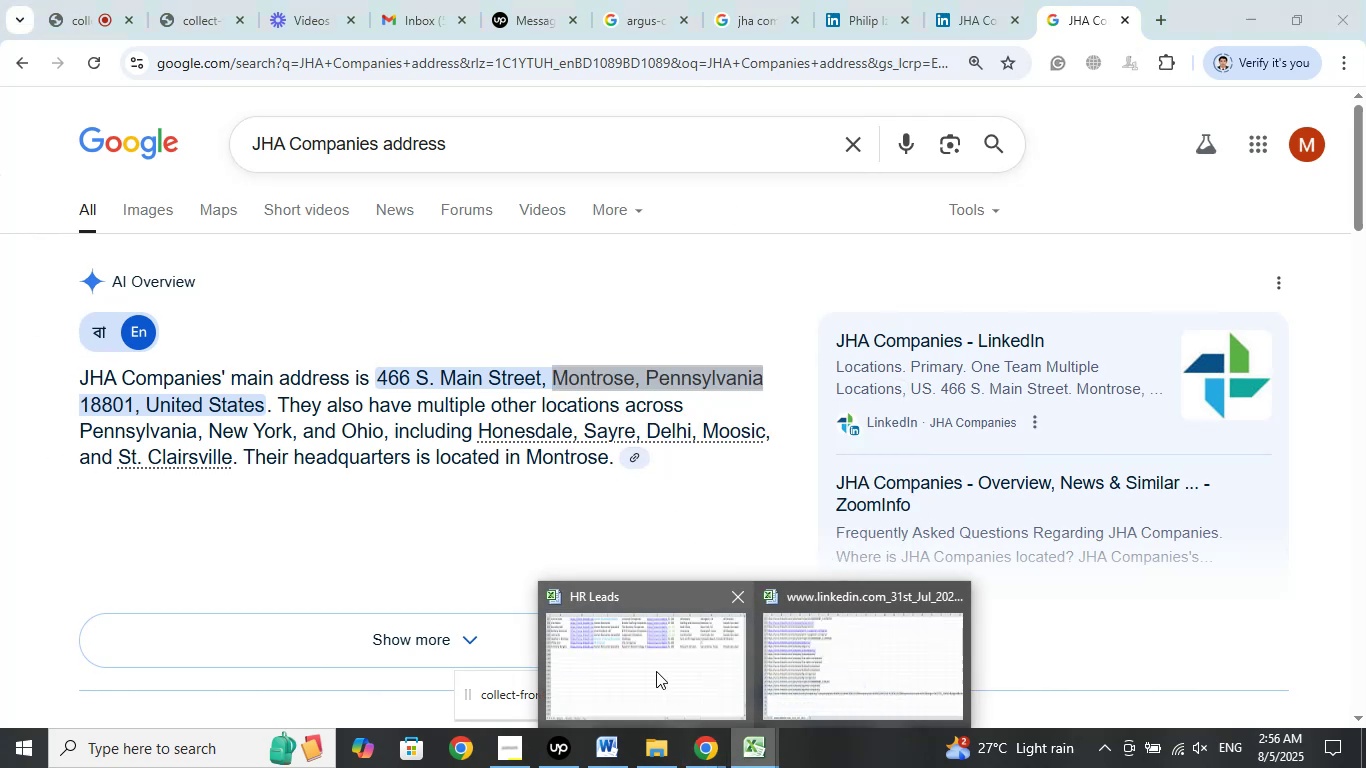 
left_click([650, 668])
 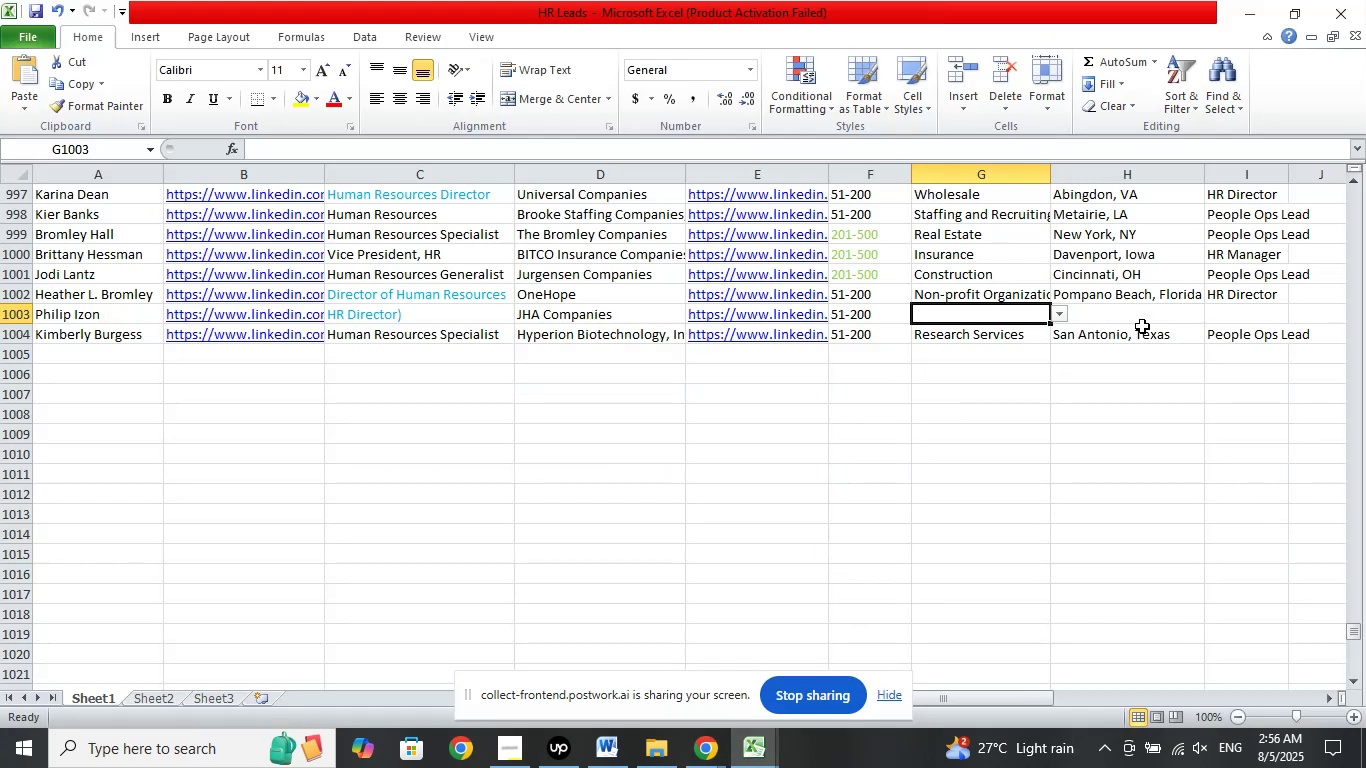 
left_click([1137, 308])
 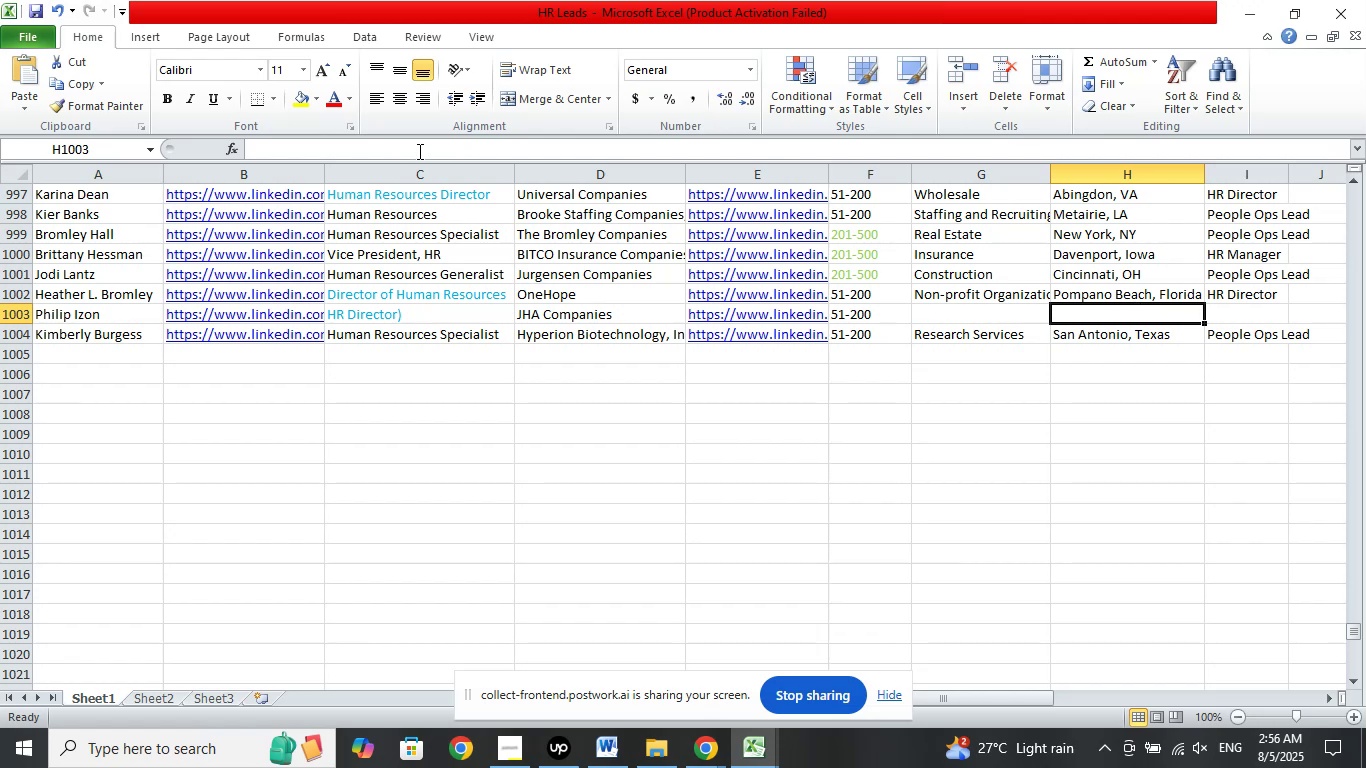 
left_click([417, 150])
 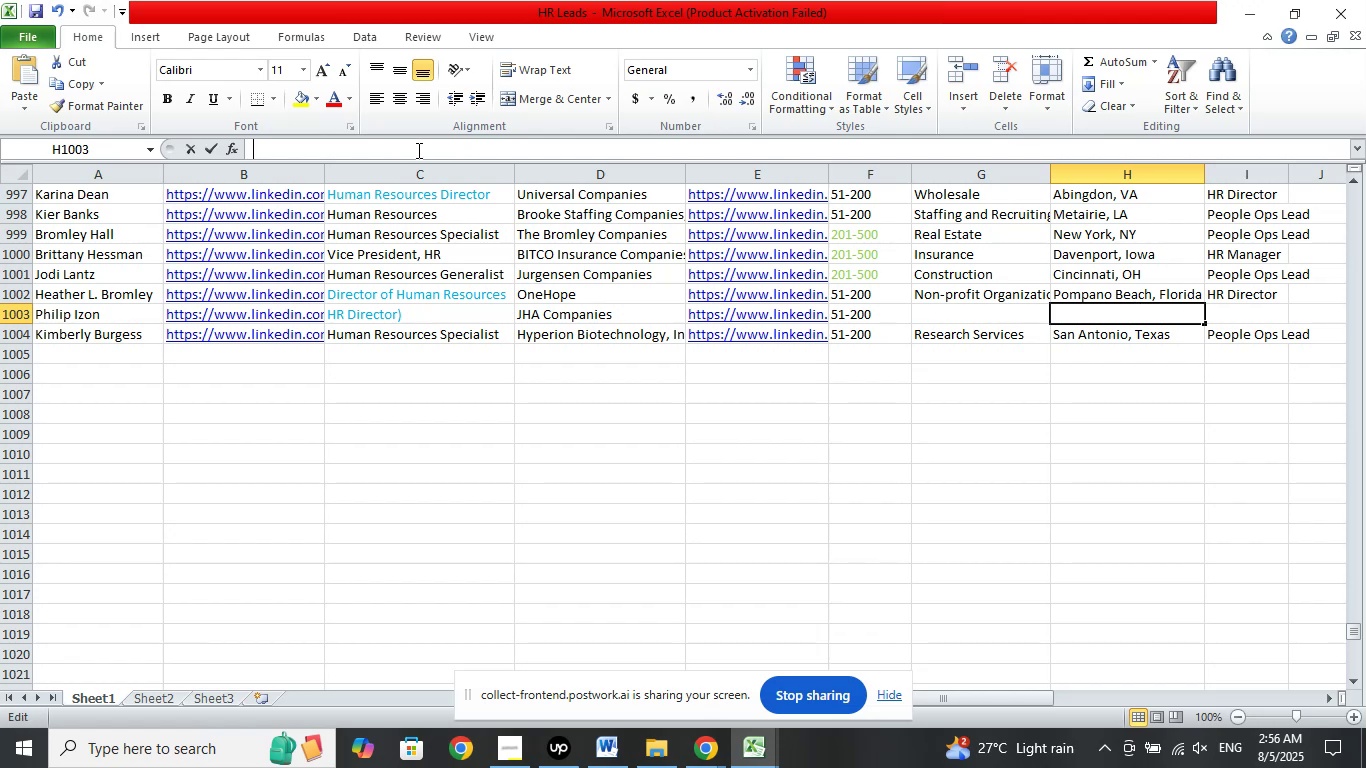 
right_click([417, 150])
 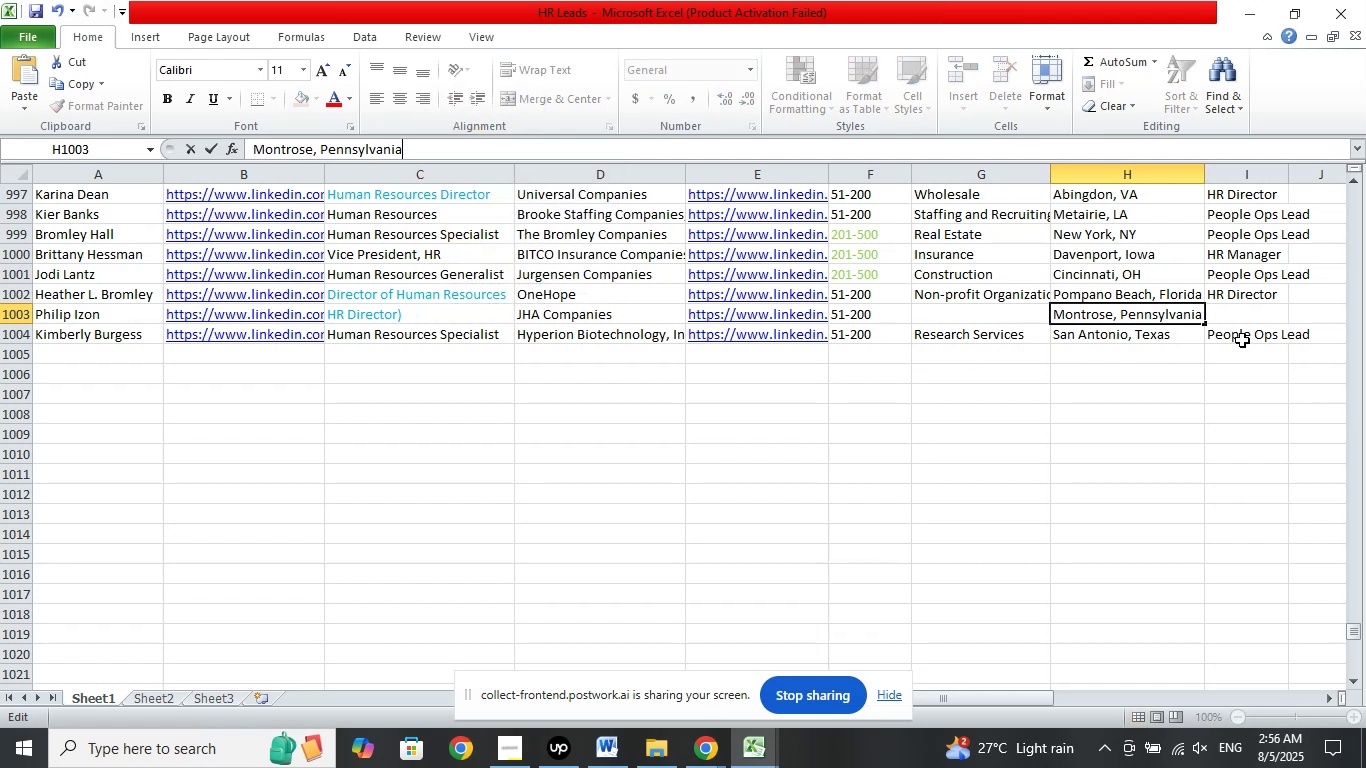 
left_click([1250, 304])
 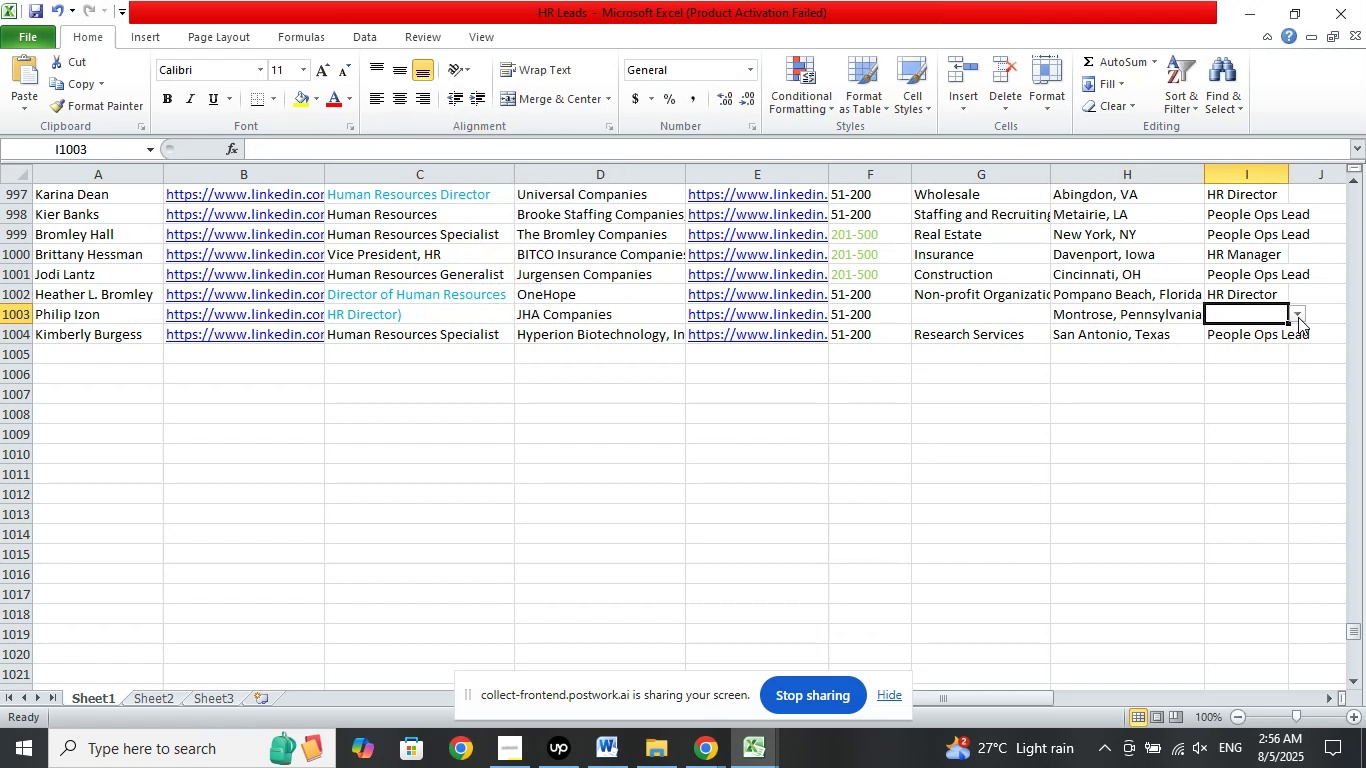 
left_click([1299, 316])
 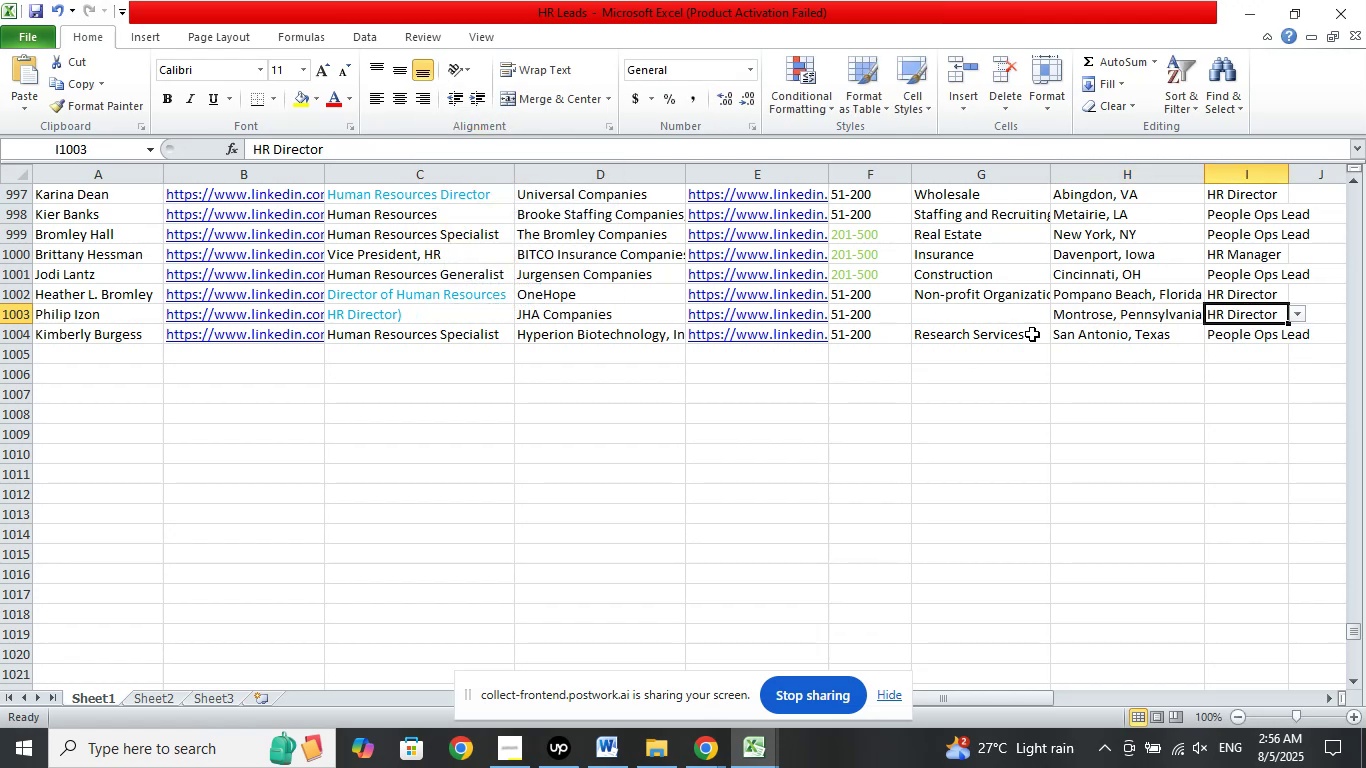 
left_click([970, 318])
 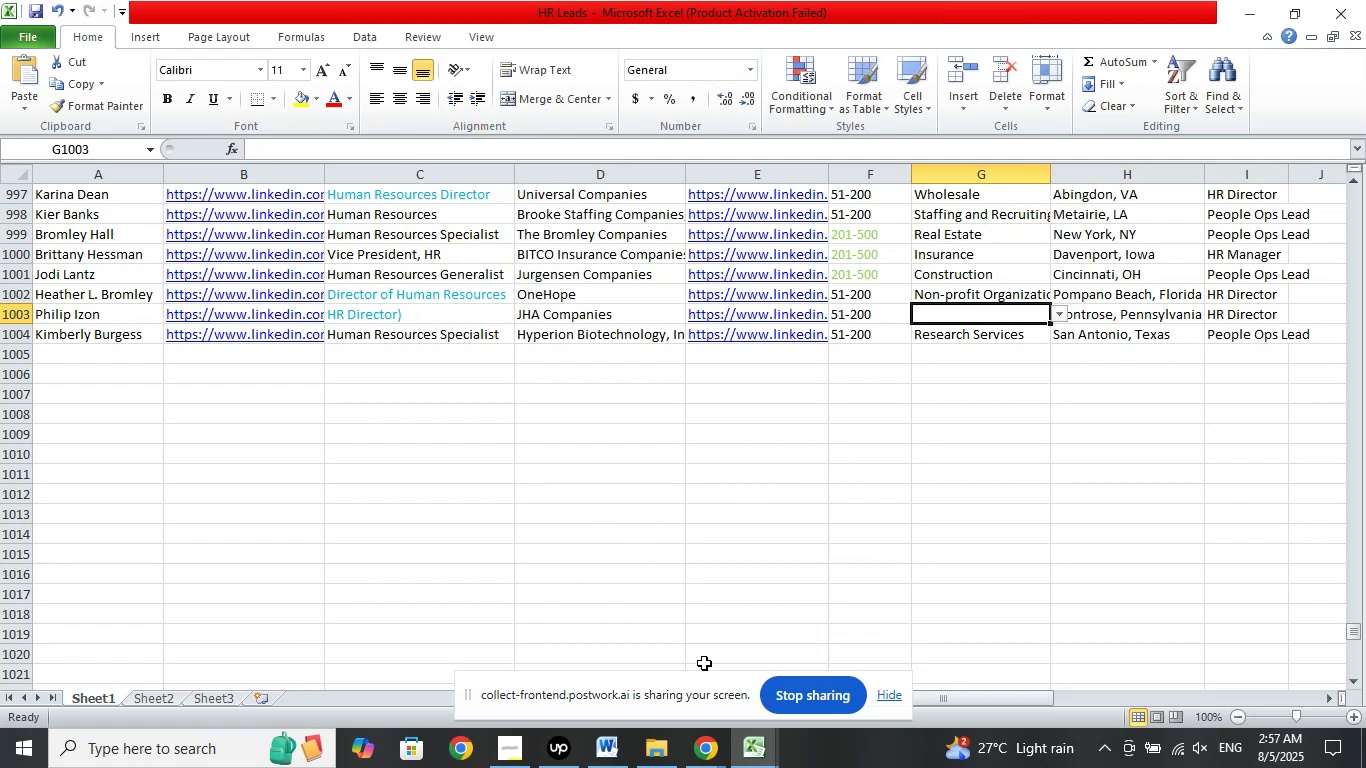 
left_click([712, 765])
 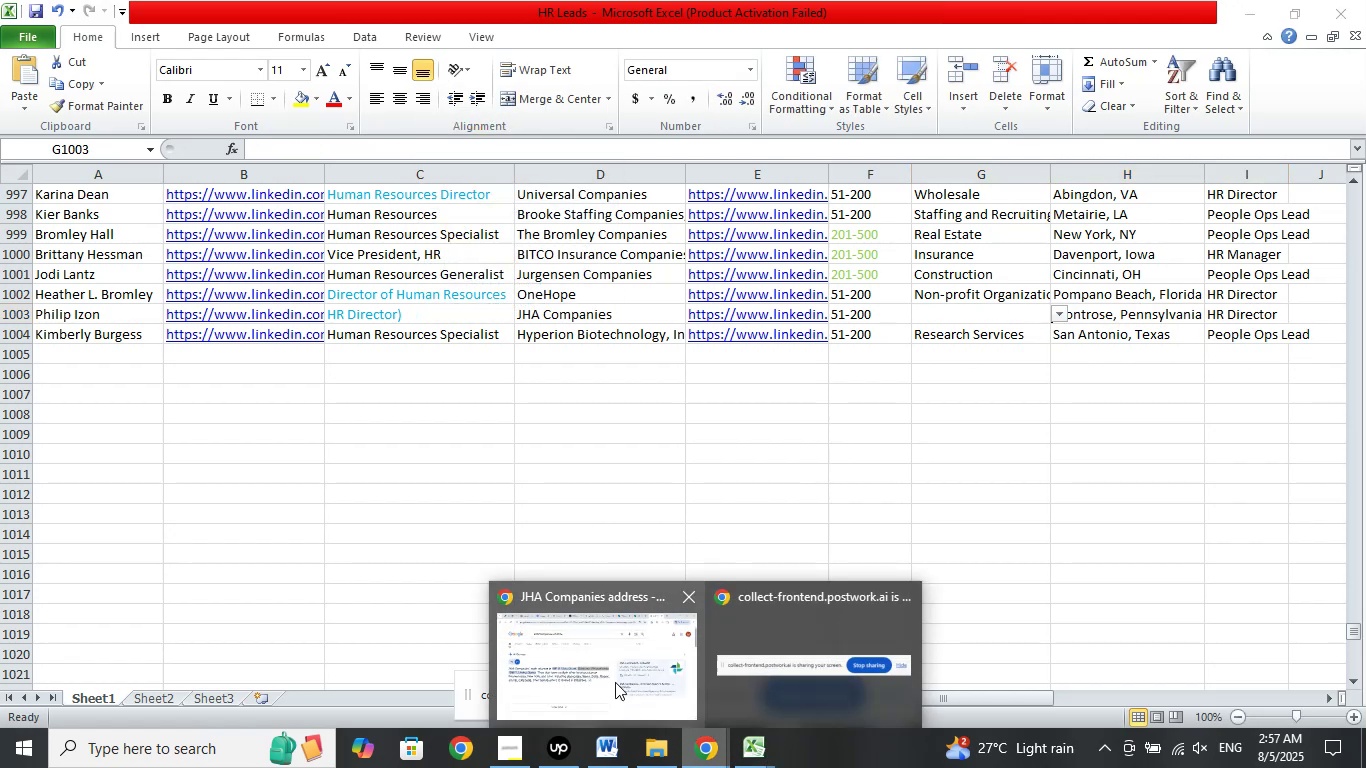 
left_click([614, 680])
 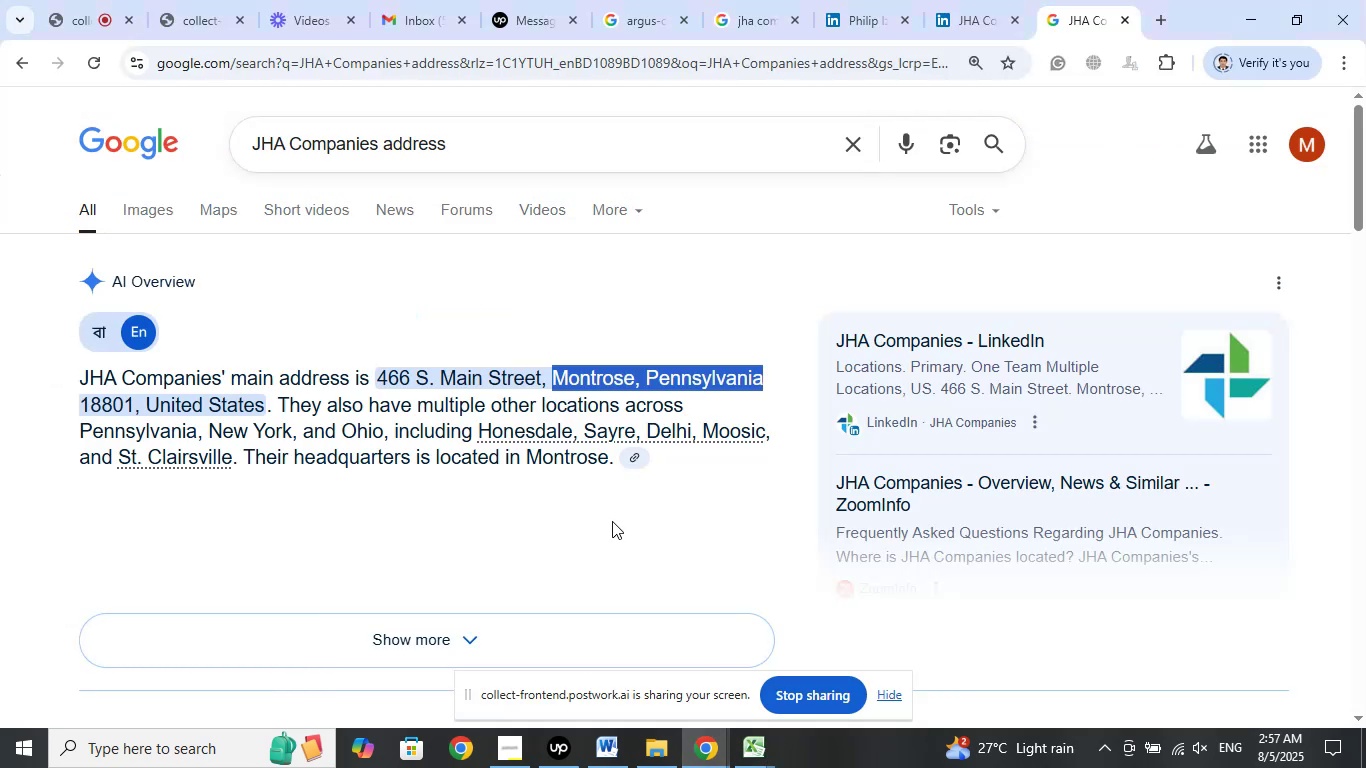 
scroll: coordinate [913, 464], scroll_direction: down, amount: 6.0
 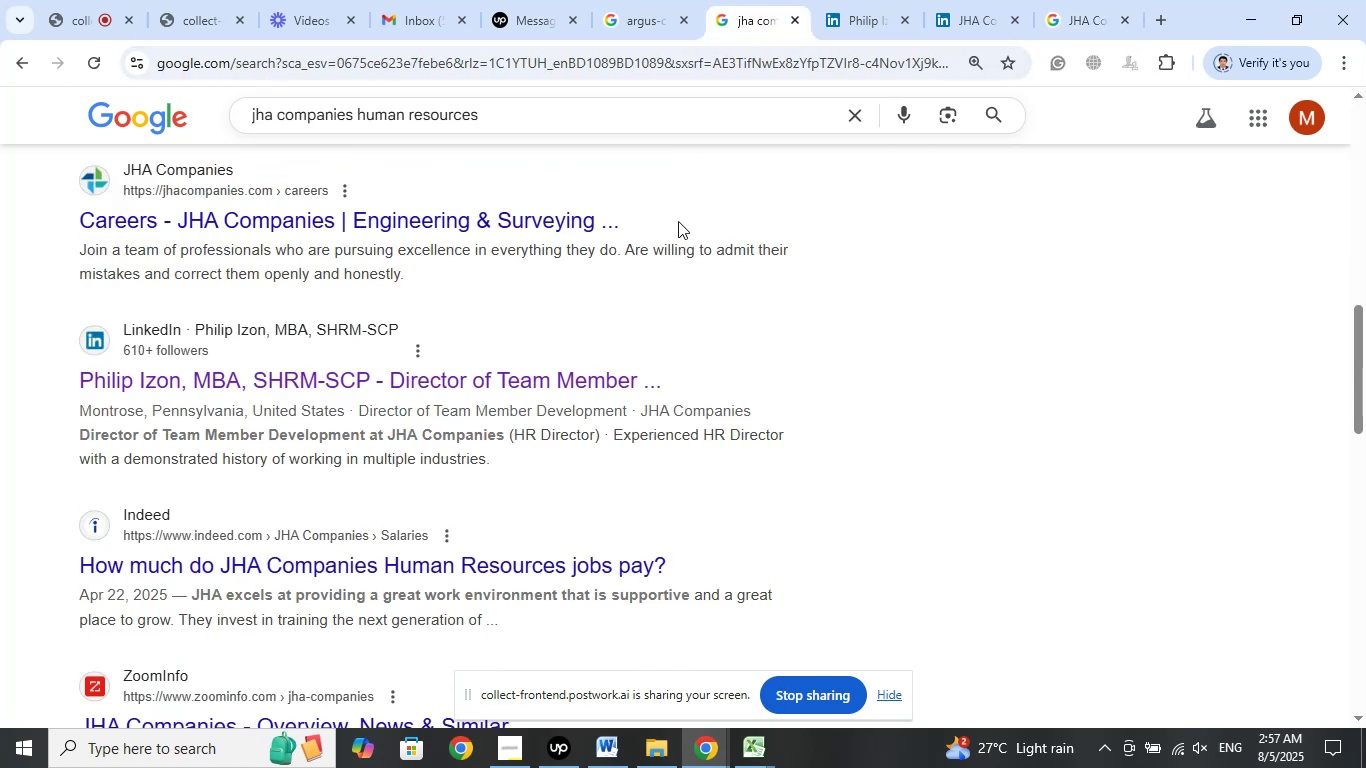 
wait(6.66)
 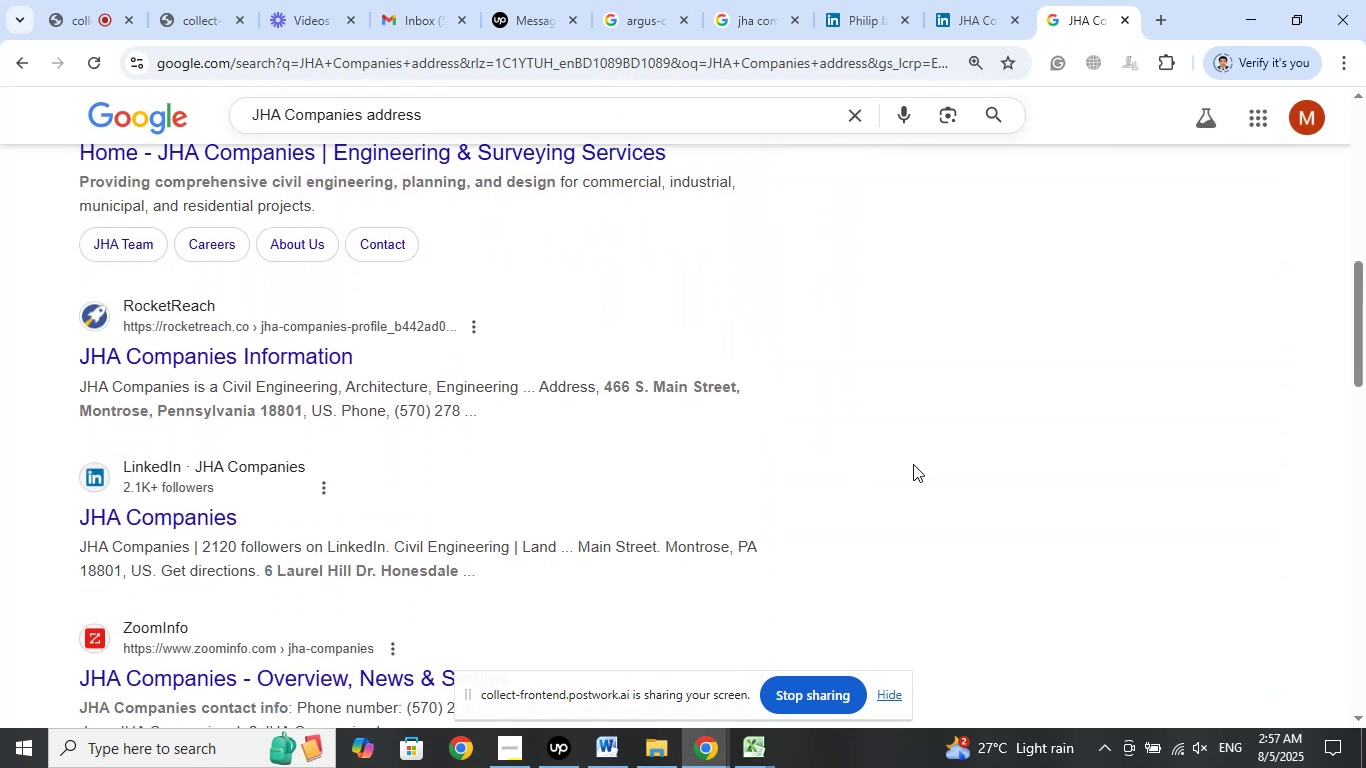 
left_click_drag(start_coordinate=[352, 118], to_coordinate=[189, 118])
 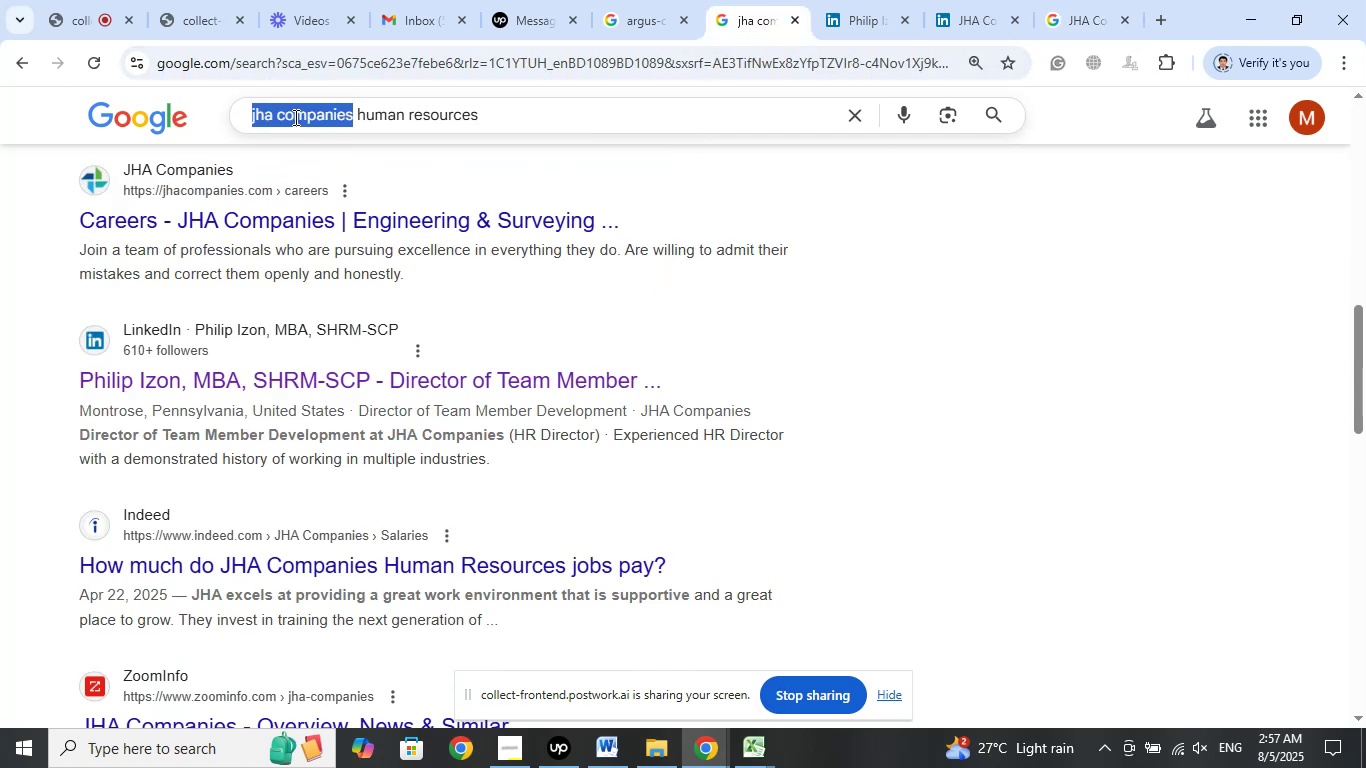 
right_click([294, 117])
 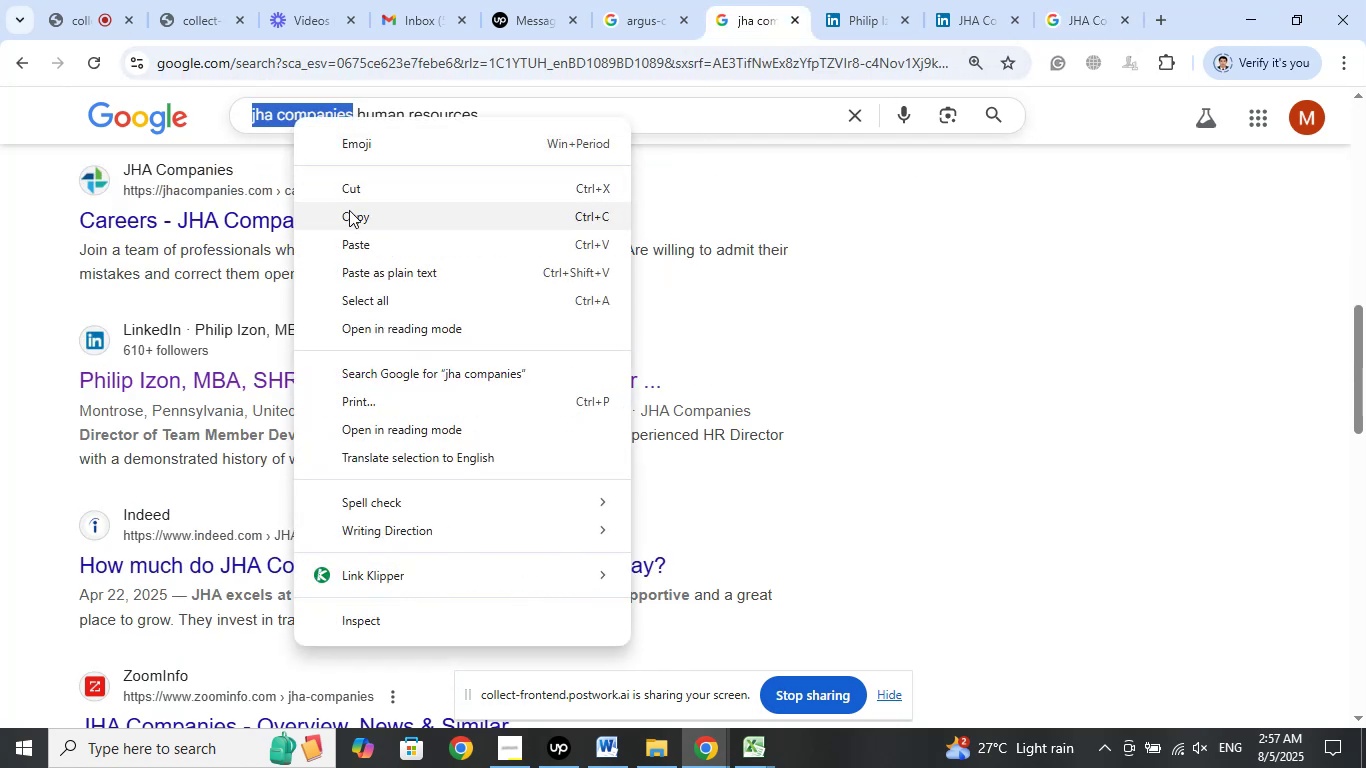 
left_click([349, 210])
 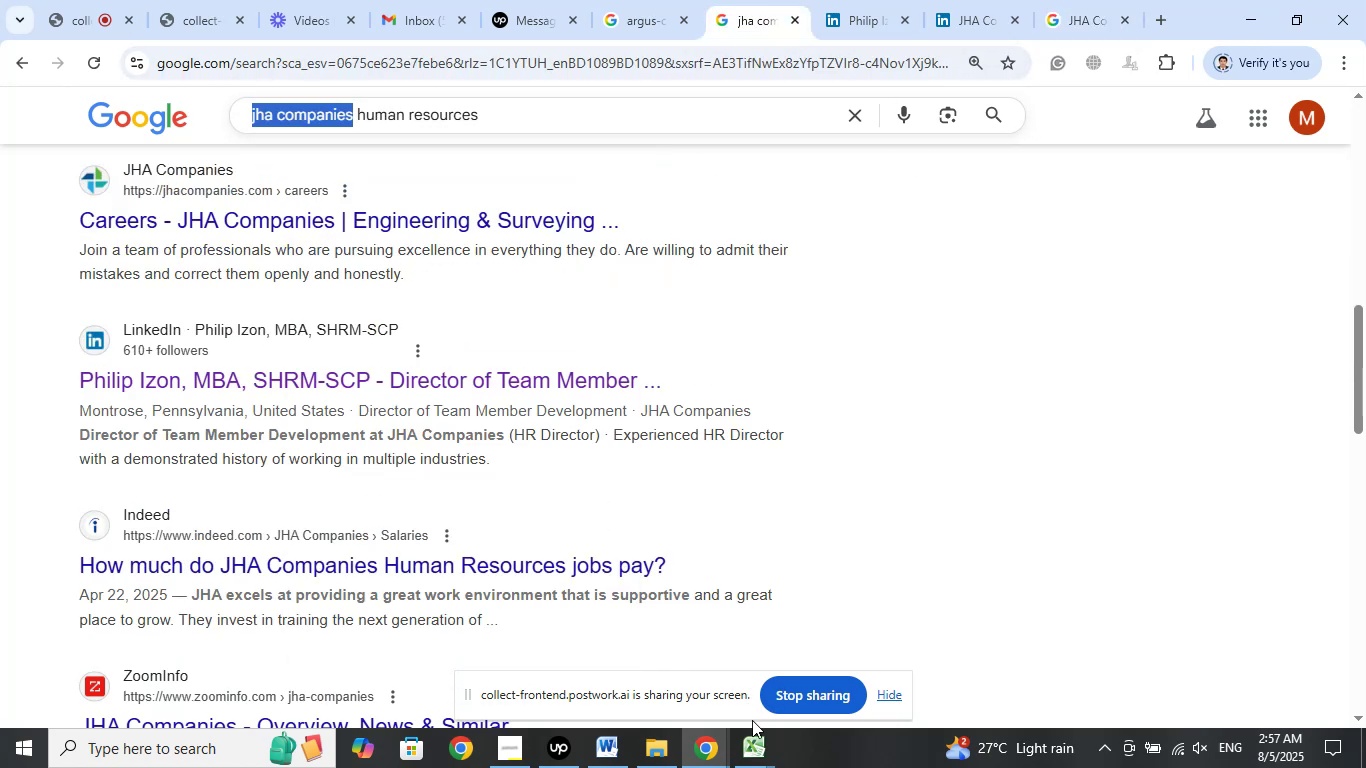 
left_click([754, 761])
 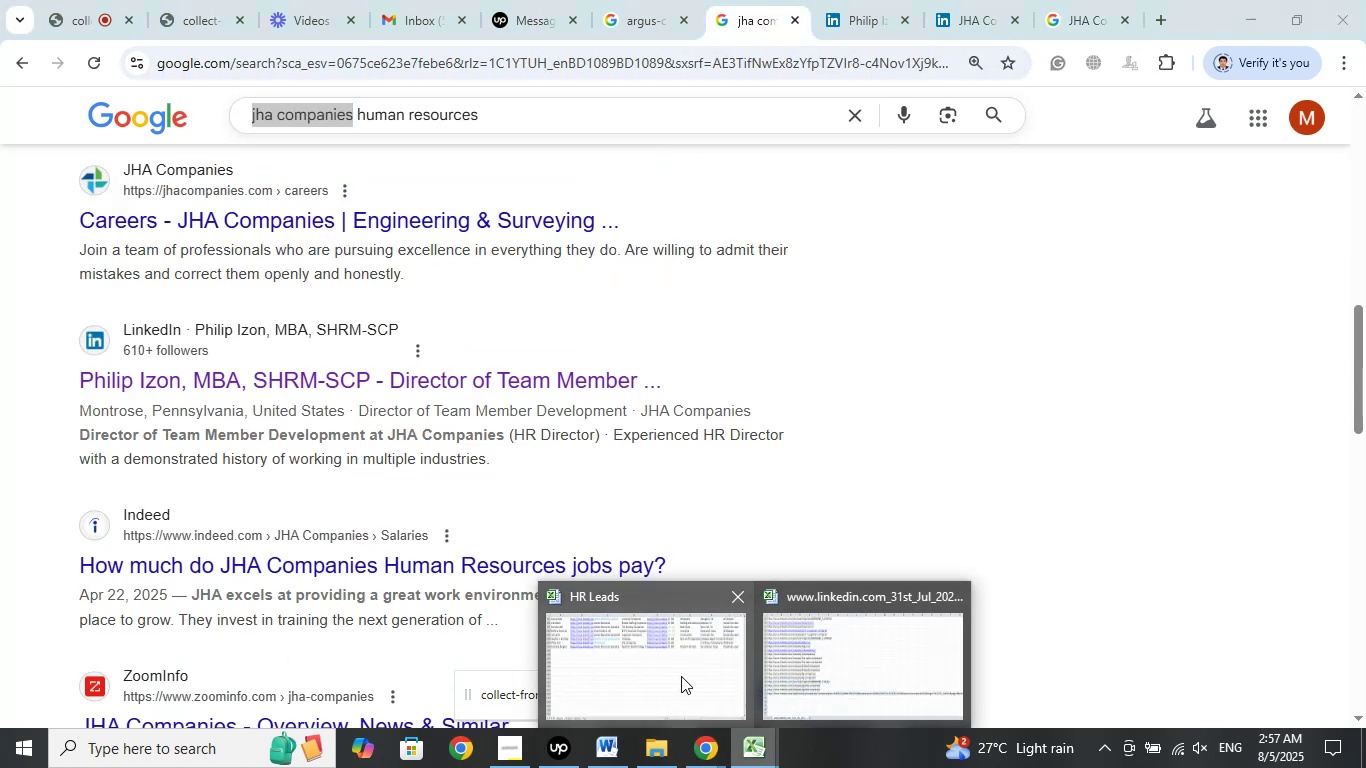 
left_click([672, 674])
 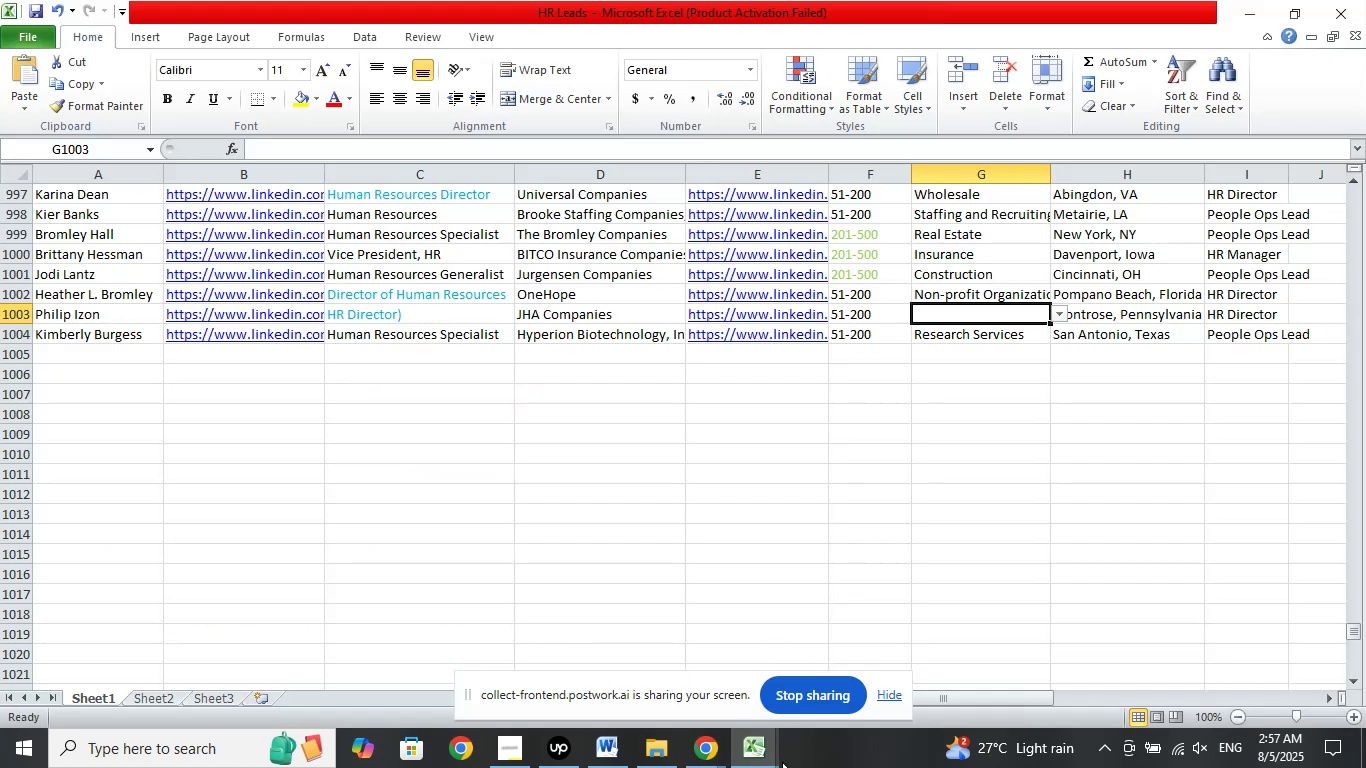 
left_click([762, 750])
 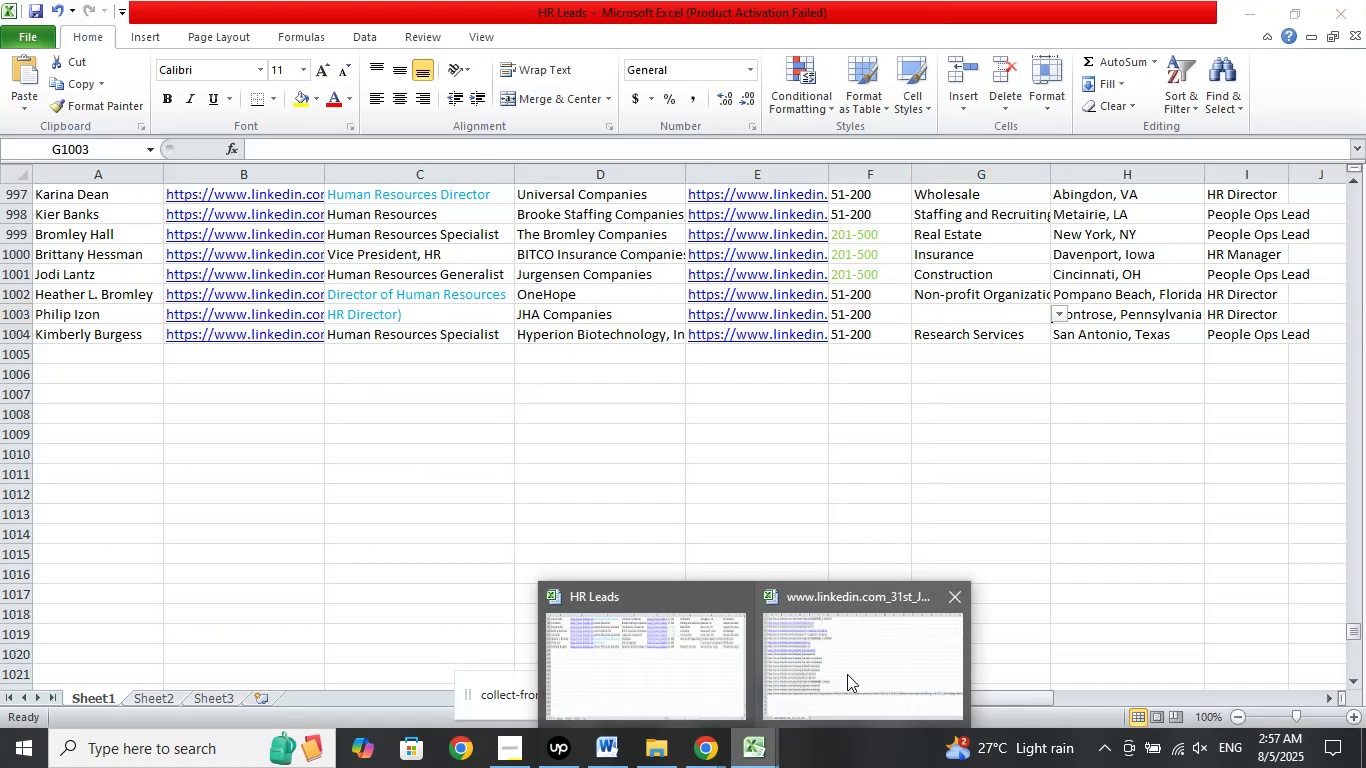 
double_click([847, 674])
 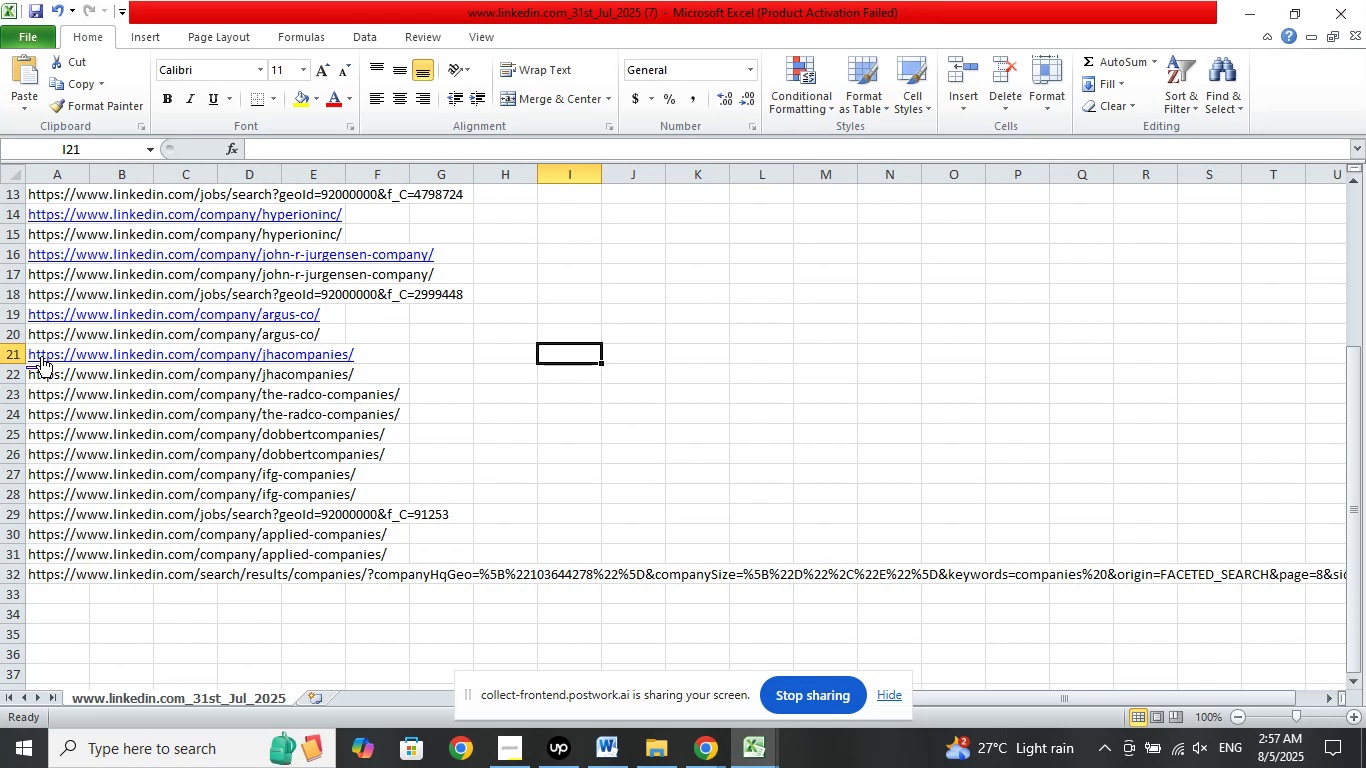 
left_click([47, 368])
 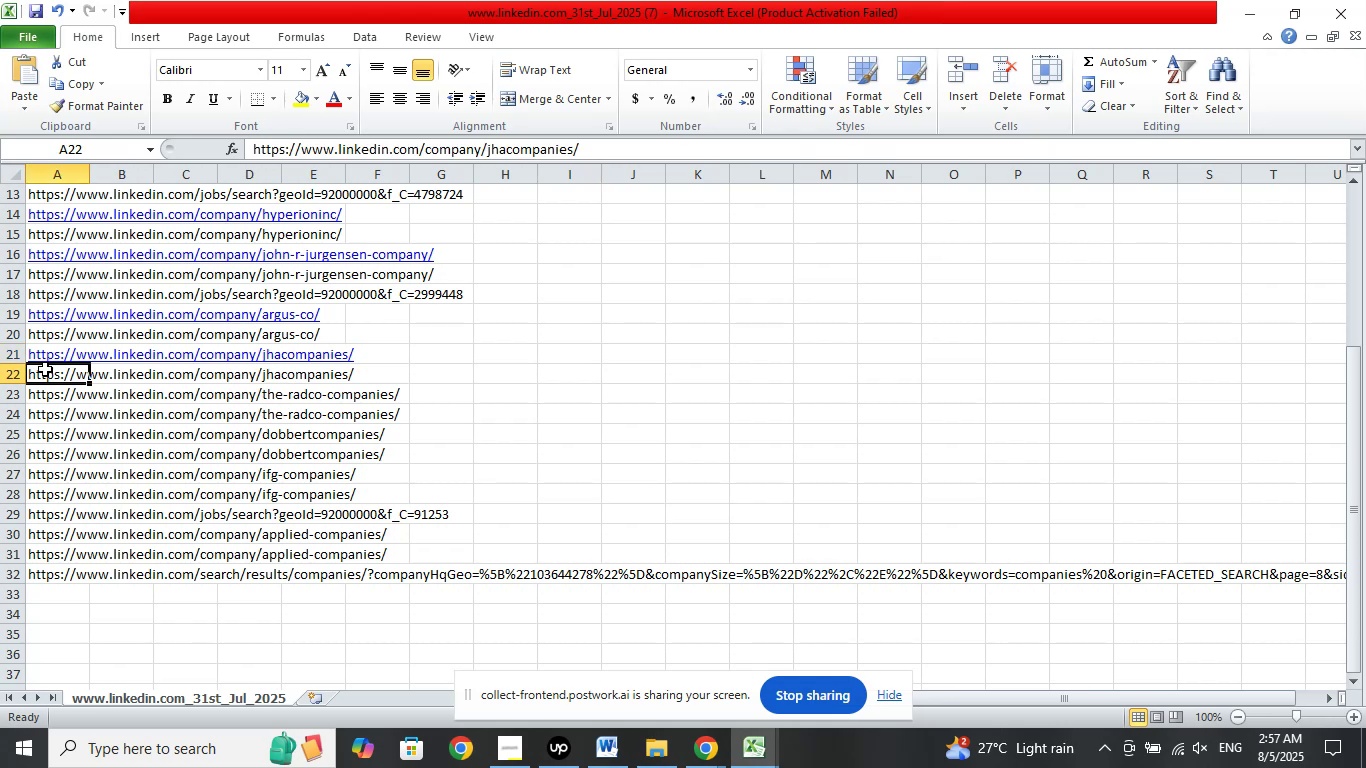 
key(ArrowUp)
 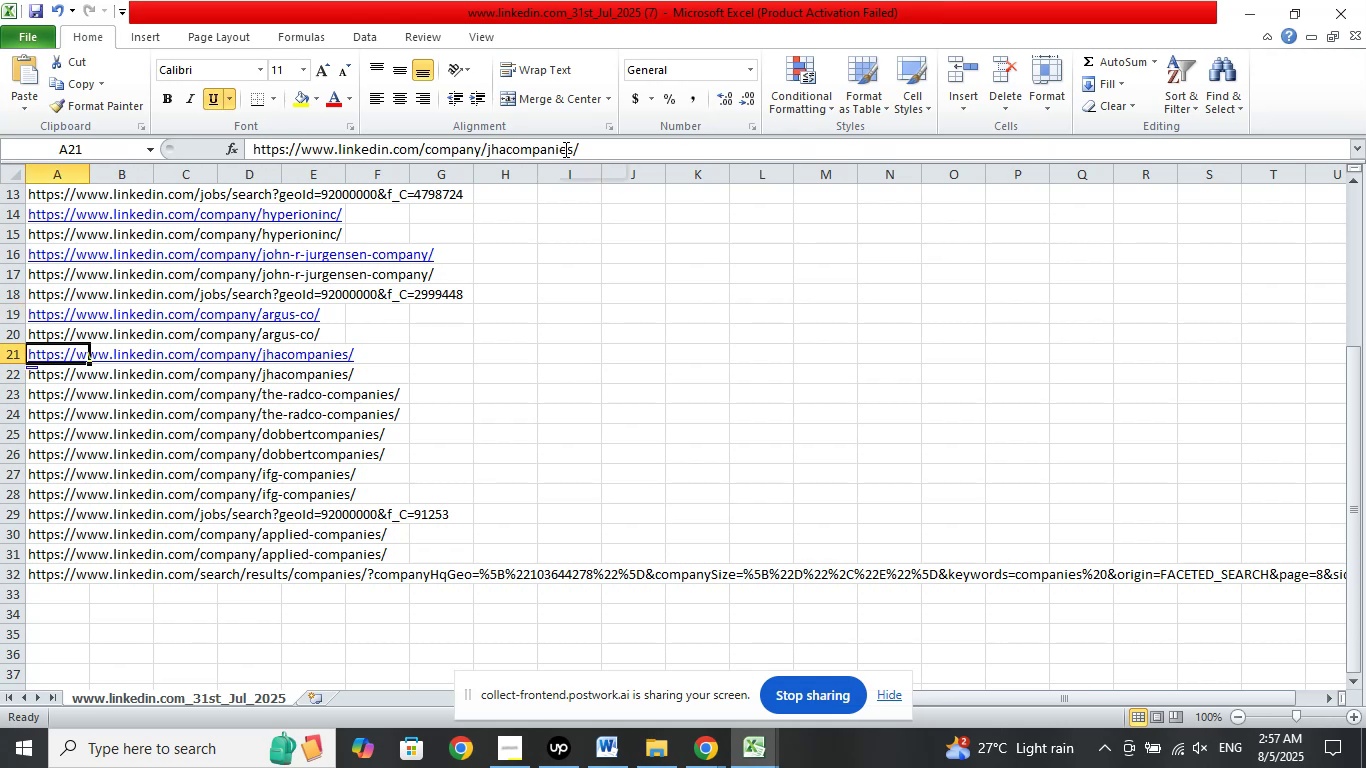 
left_click_drag(start_coordinate=[572, 148], to_coordinate=[488, 149])
 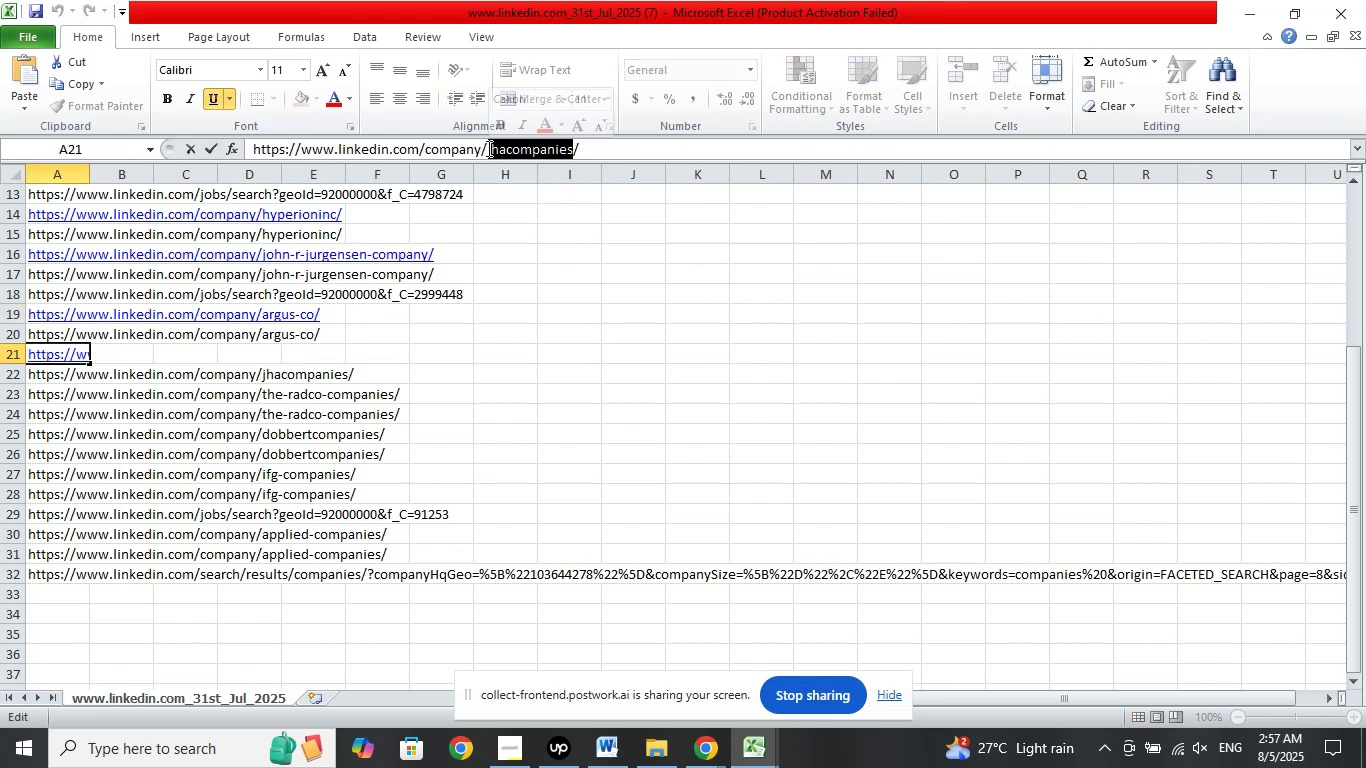 
right_click([487, 148])
 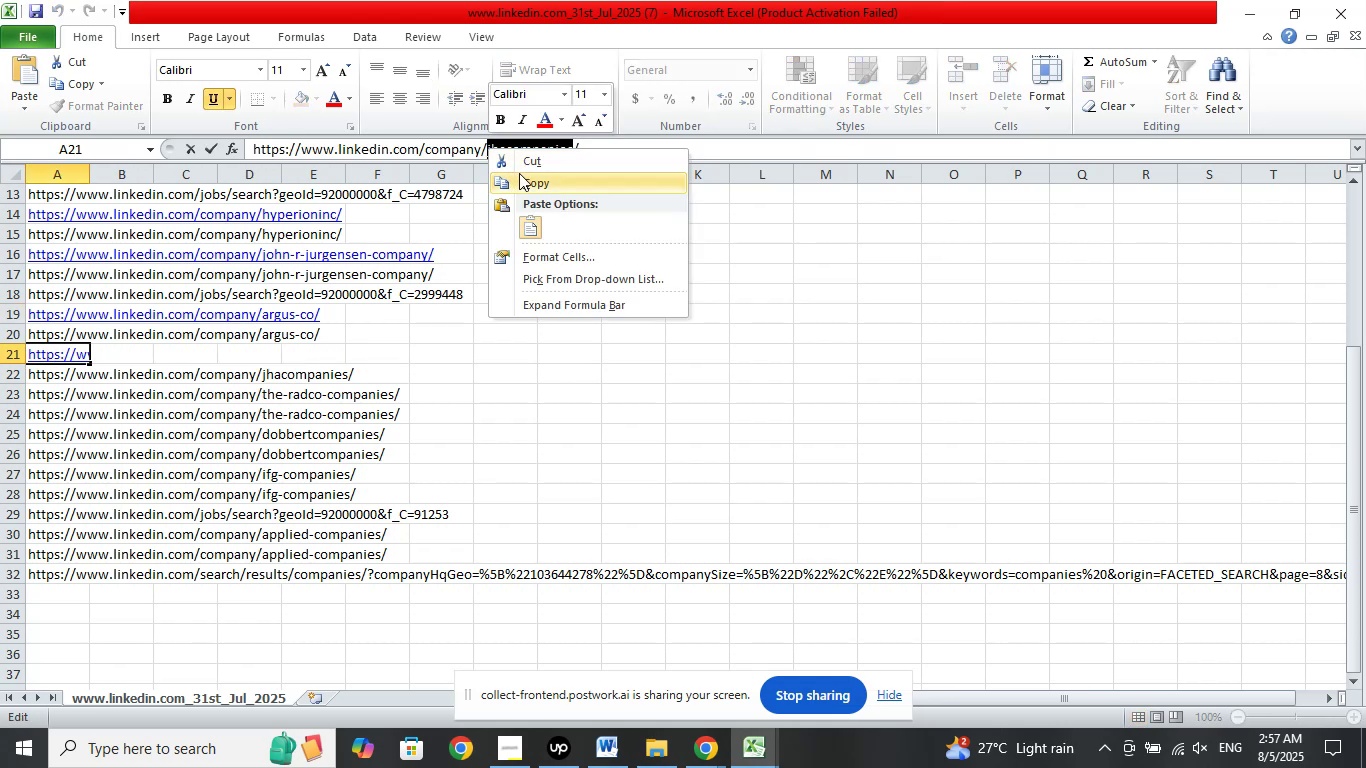 
left_click([520, 176])
 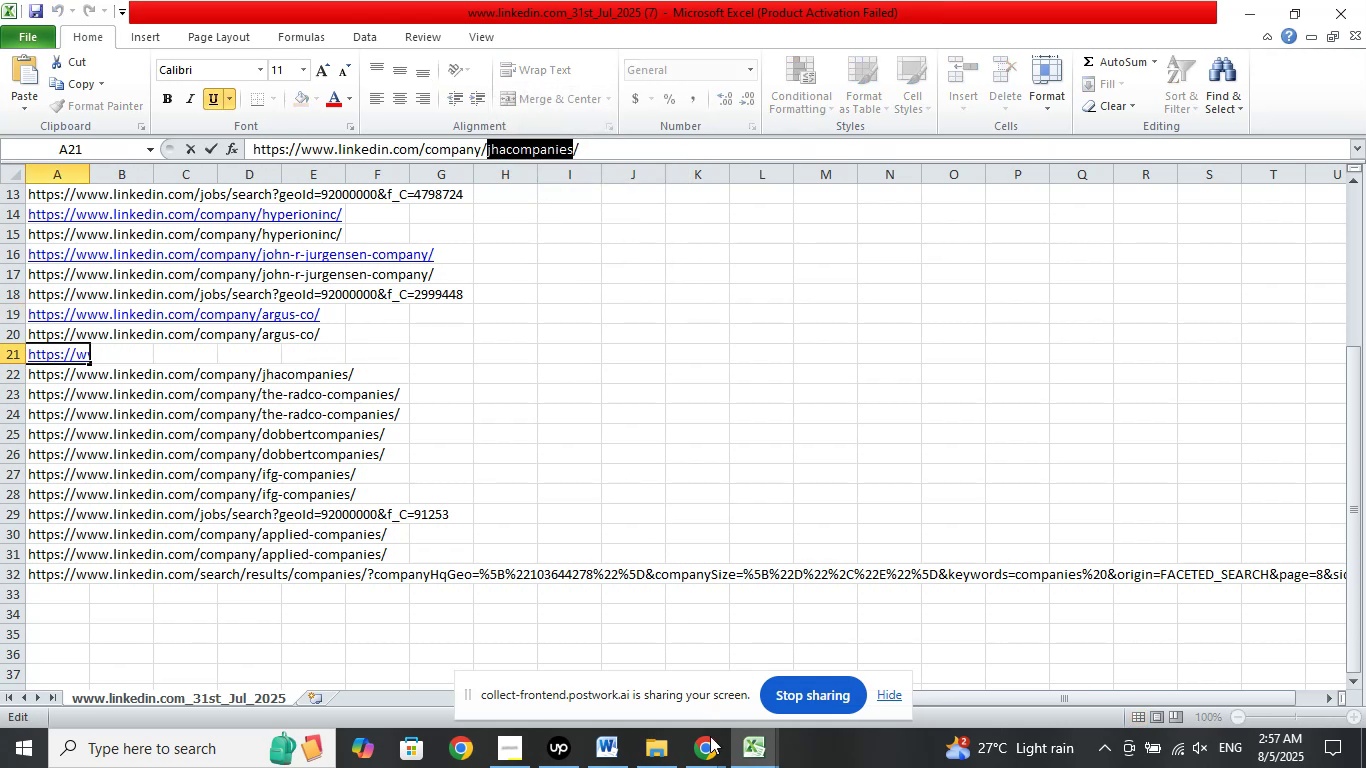 
left_click([708, 742])
 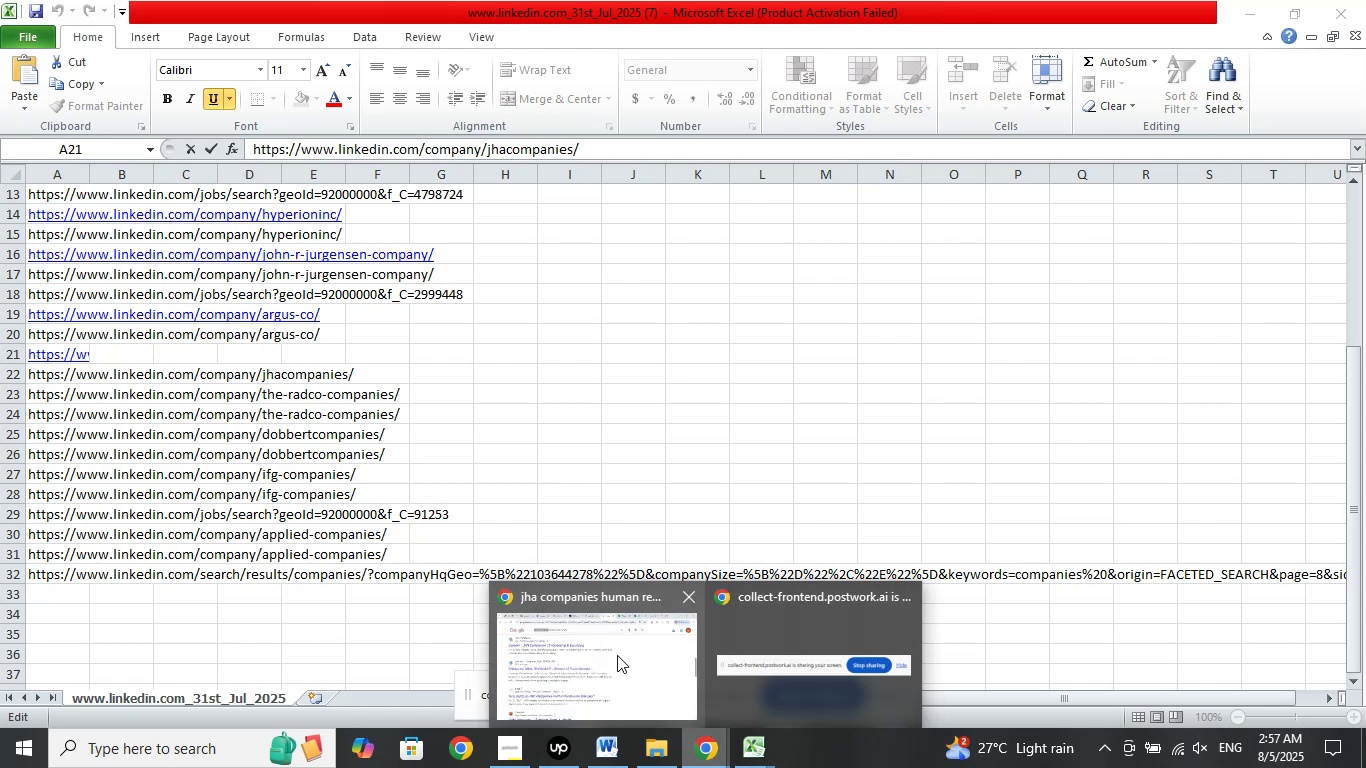 
left_click([615, 651])
 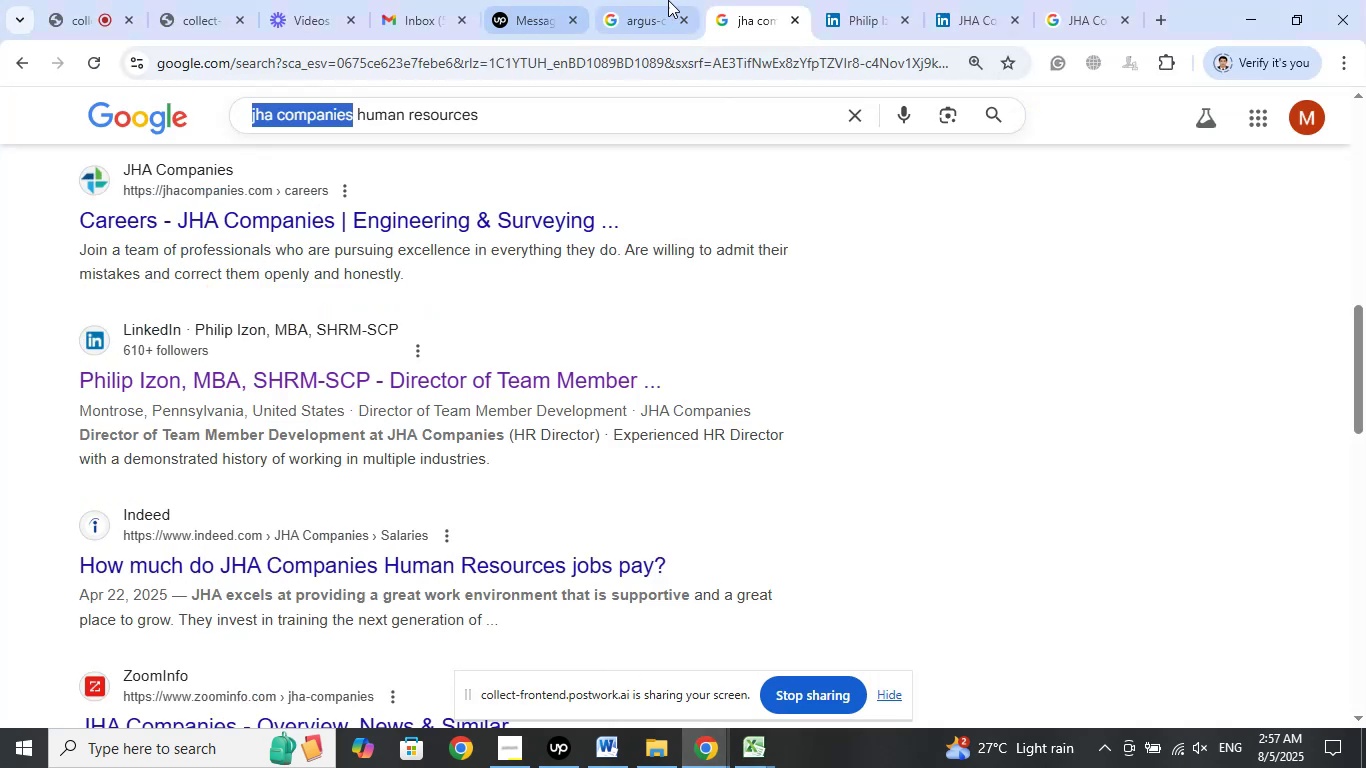 
left_click([674, 0])
 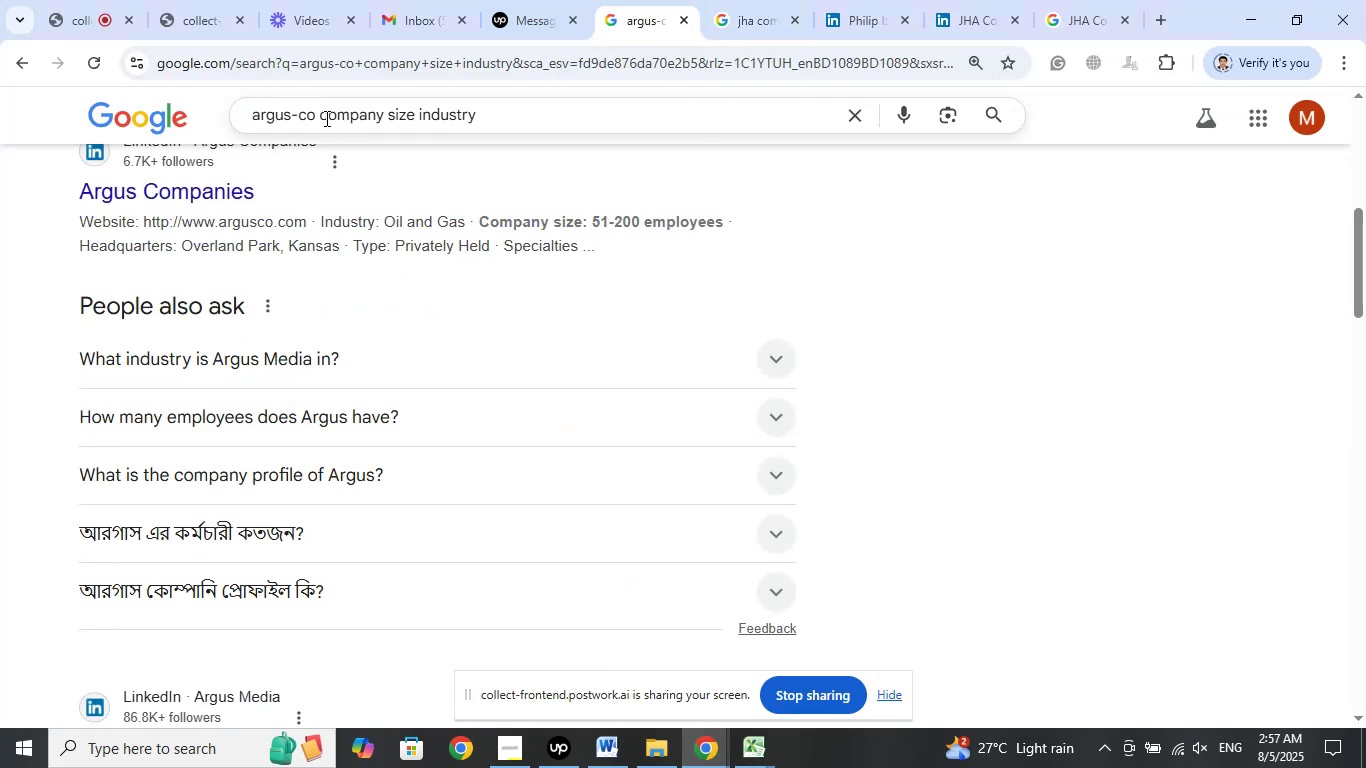 
left_click_drag(start_coordinate=[315, 118], to_coordinate=[180, 118])
 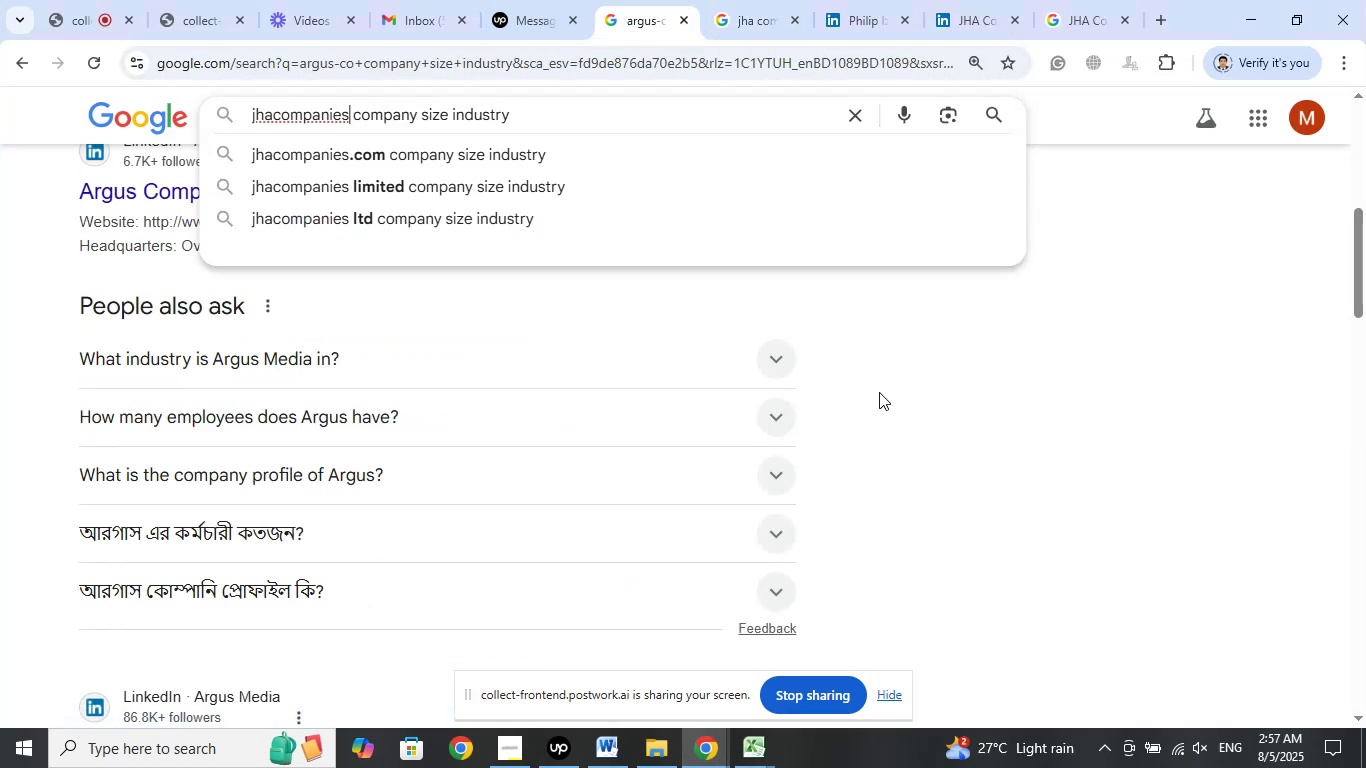 
key(Enter)
 